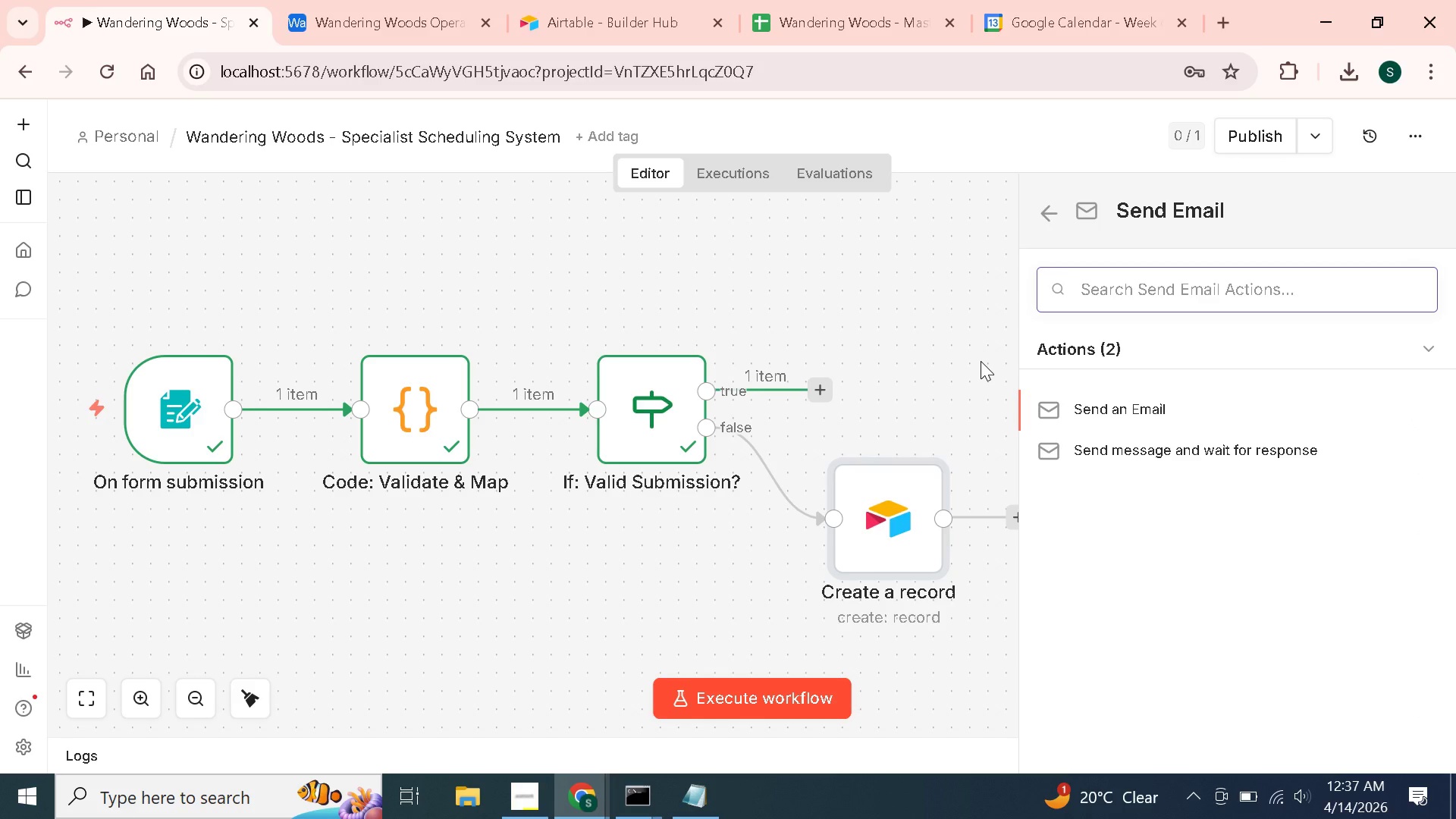 
type(Ops Manager - Invalid Submi)
 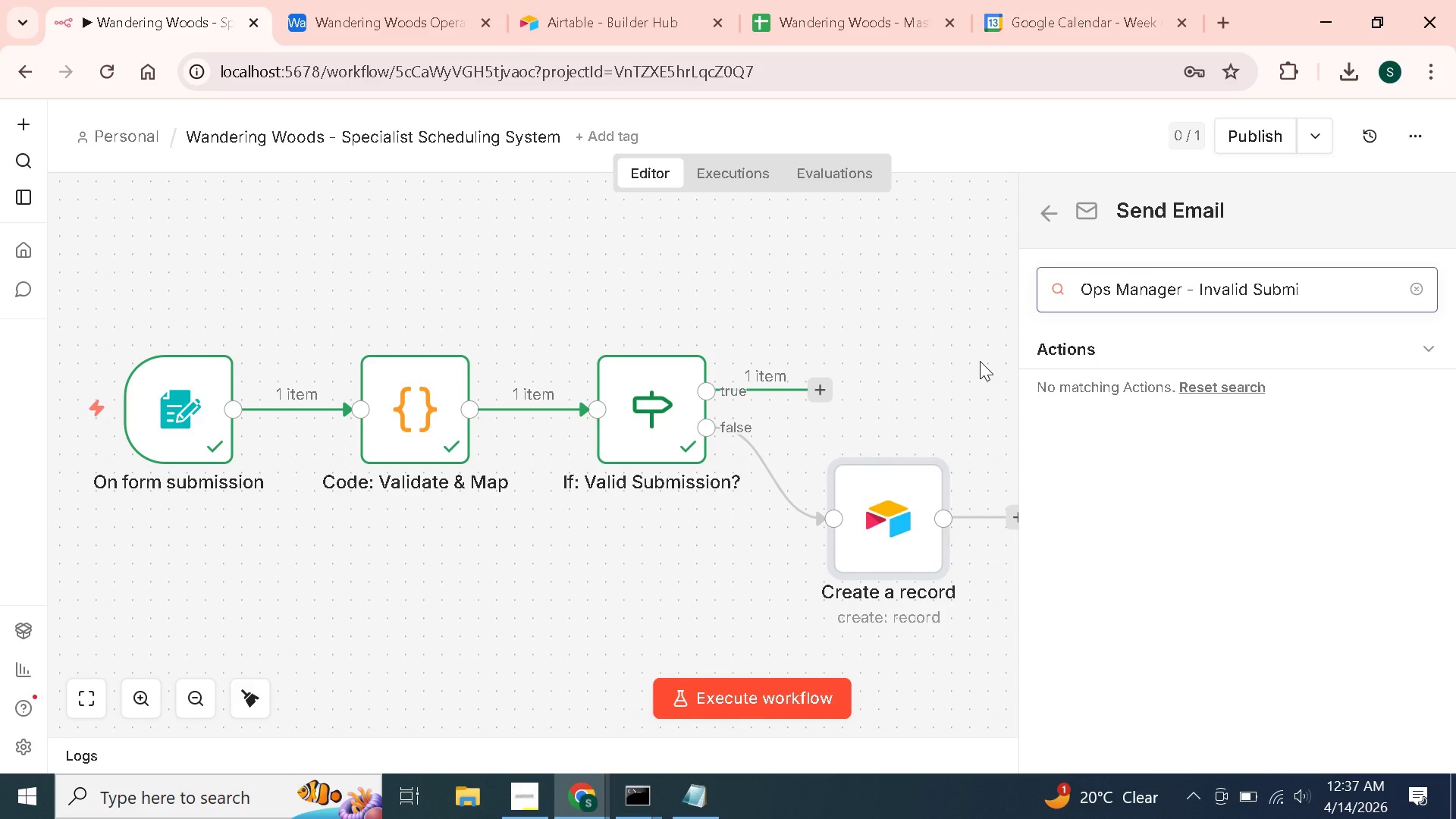 
key(Control+ControlLeft)
 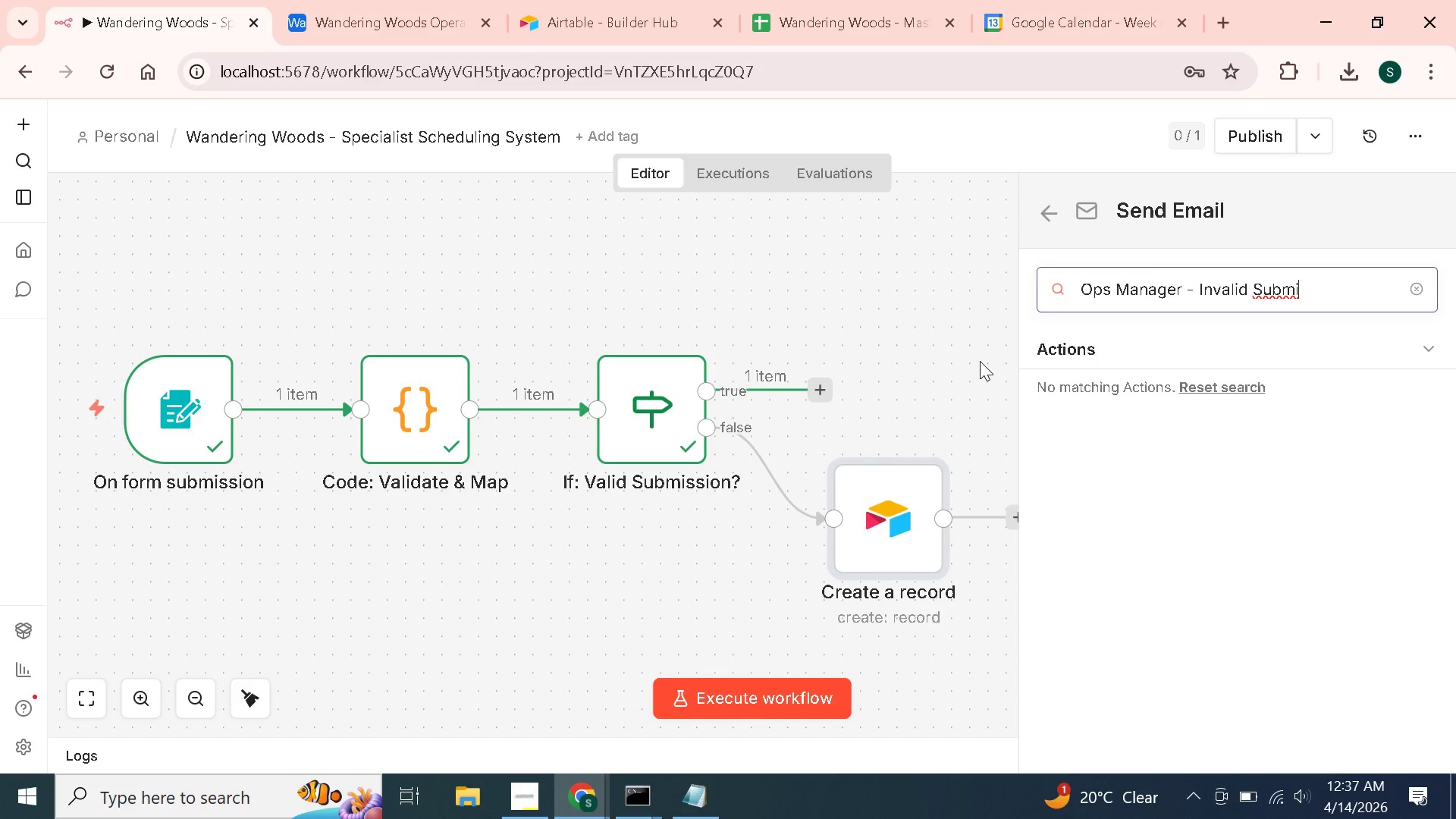 
hold_key(key=Backspace, duration=0.86)
 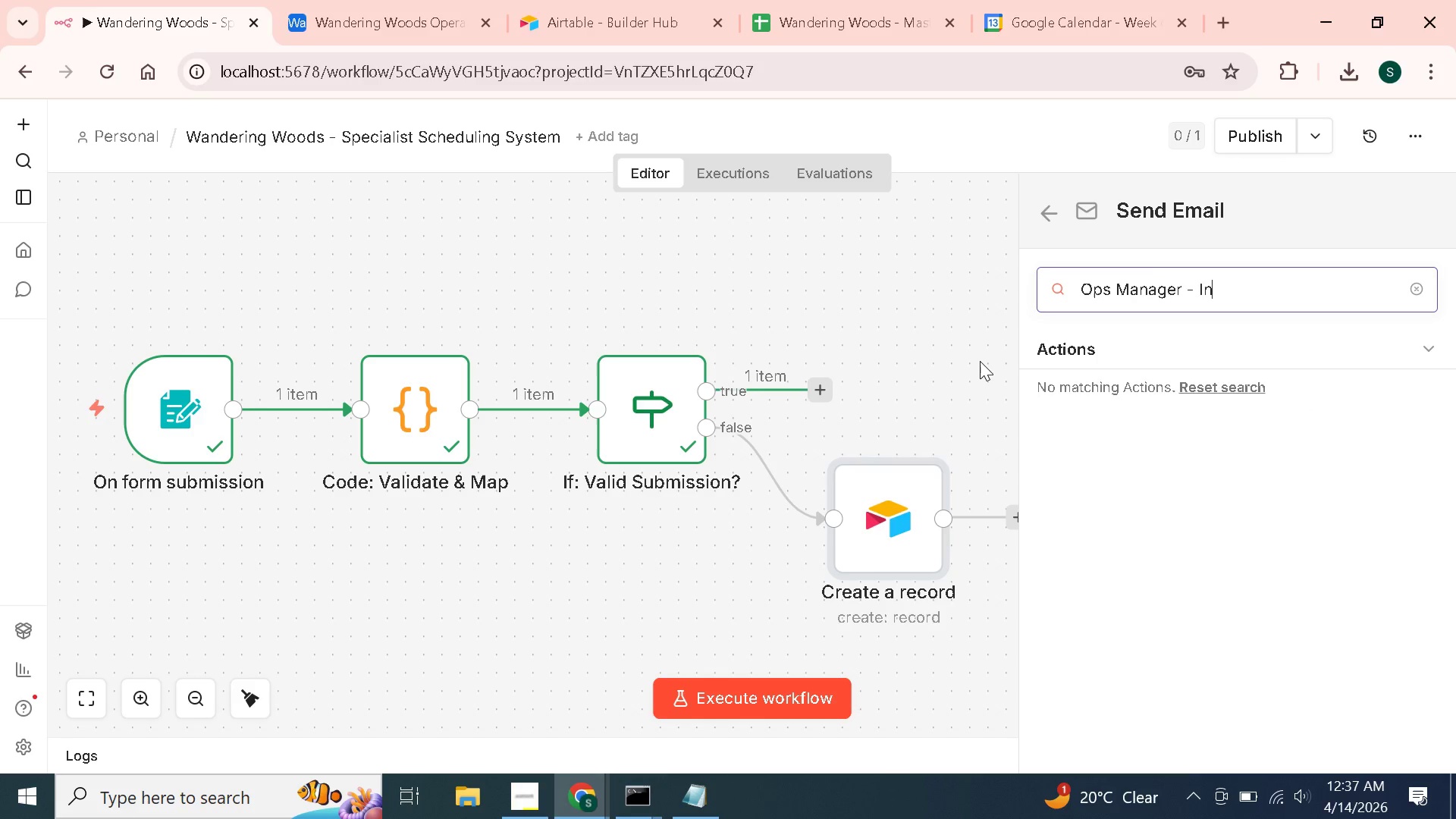 
key(Control+A)
 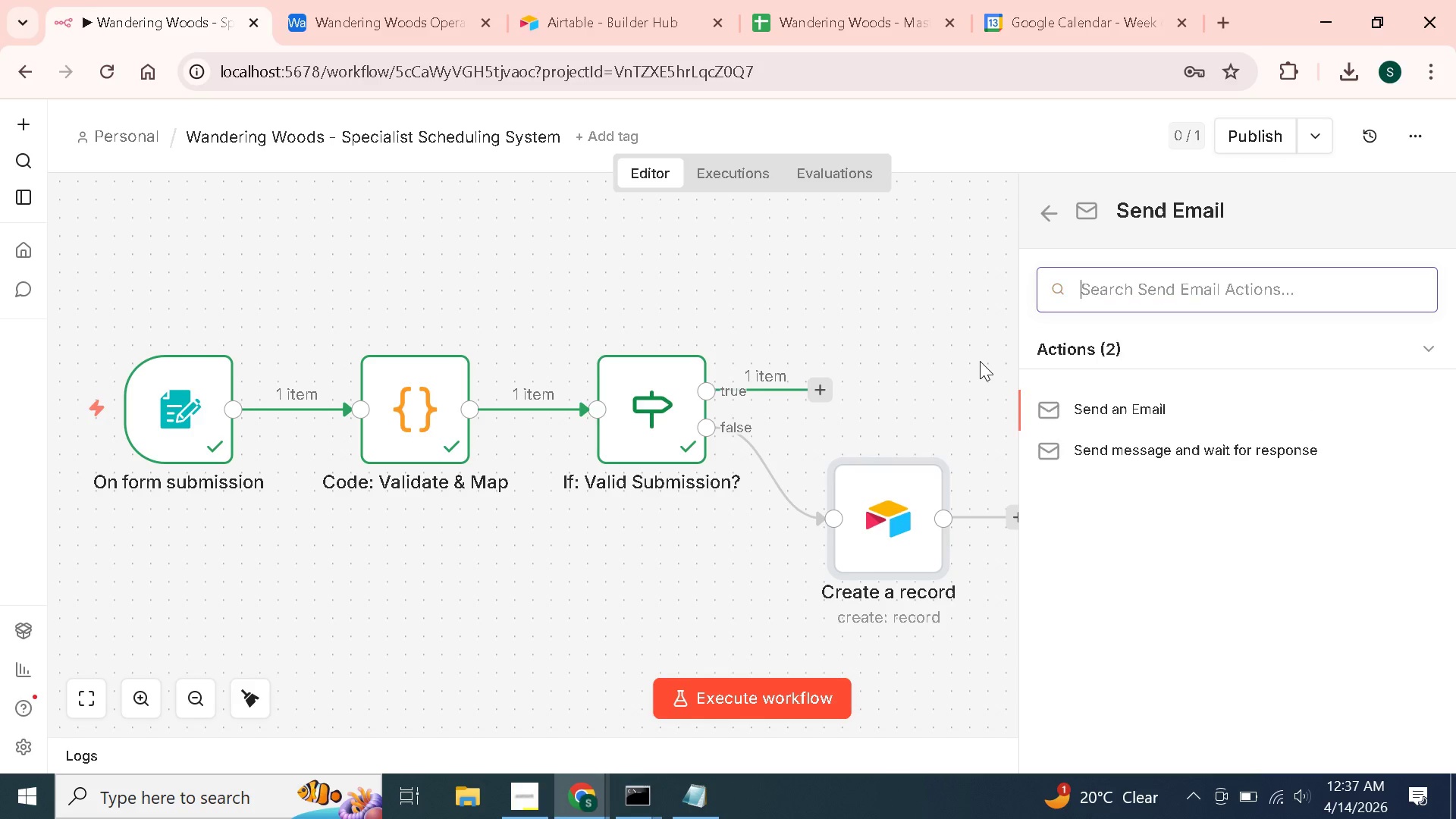 
key(Backspace)
 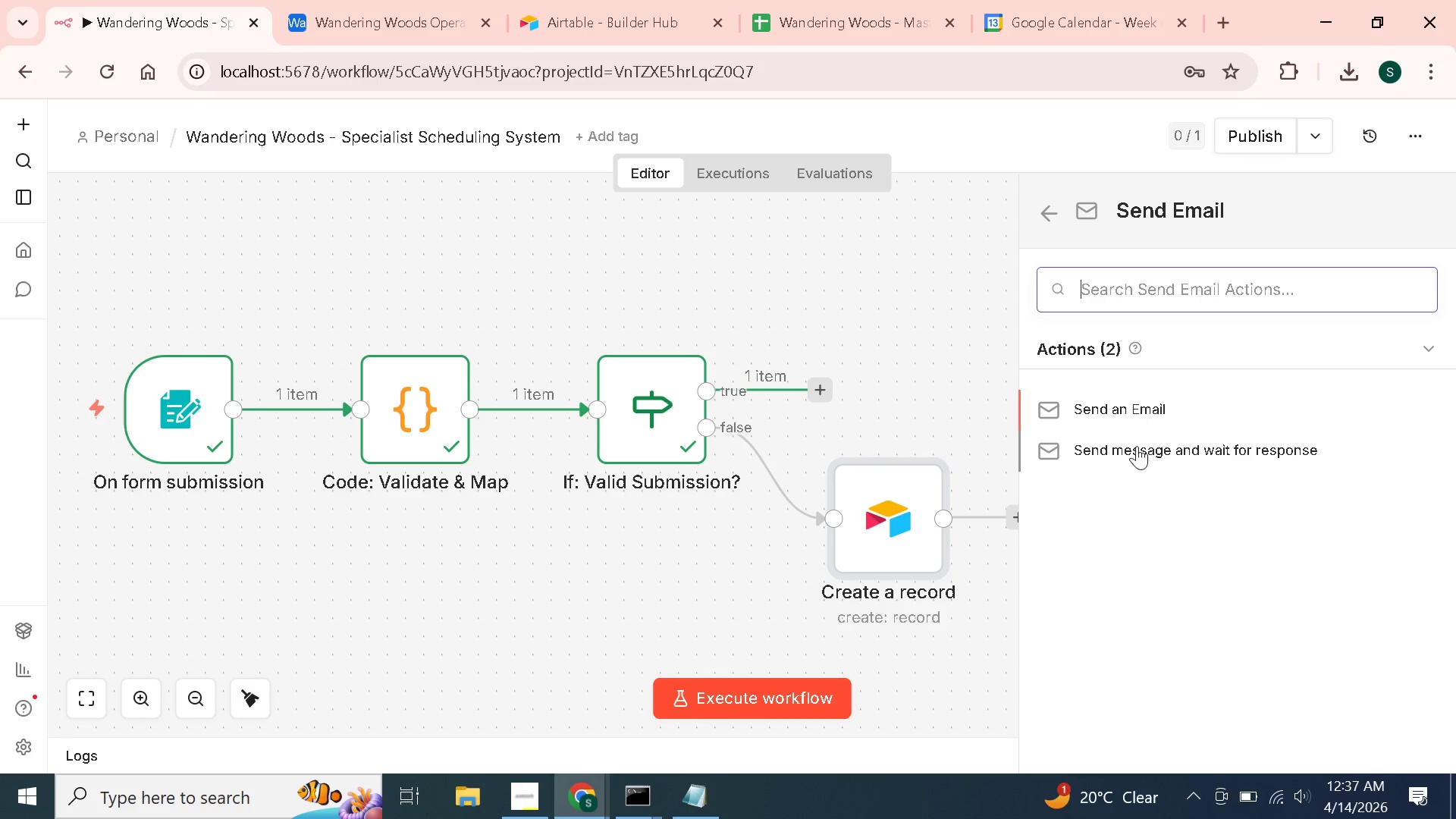 
left_click([1121, 414])
 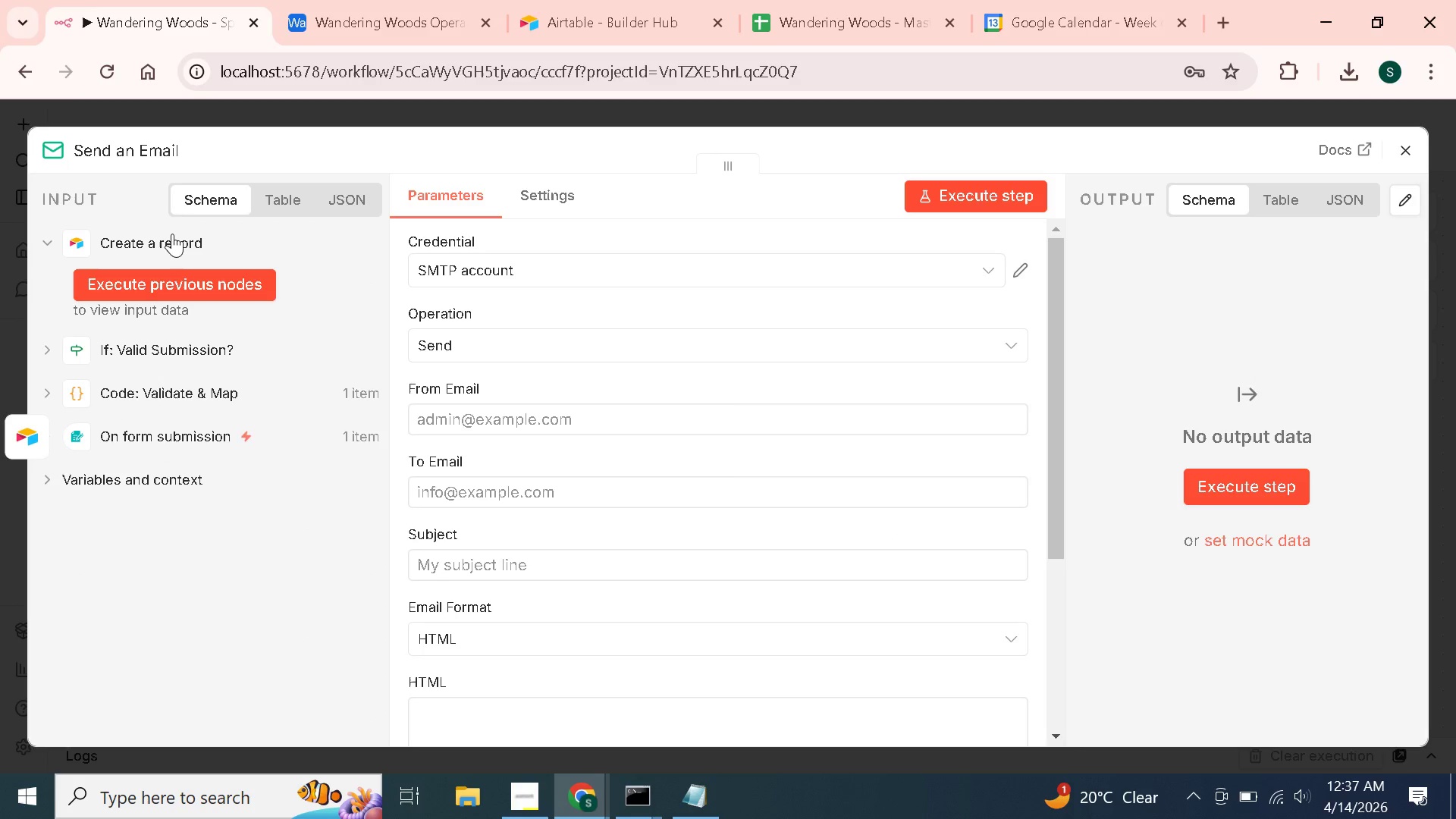 
left_click([162, 151])
 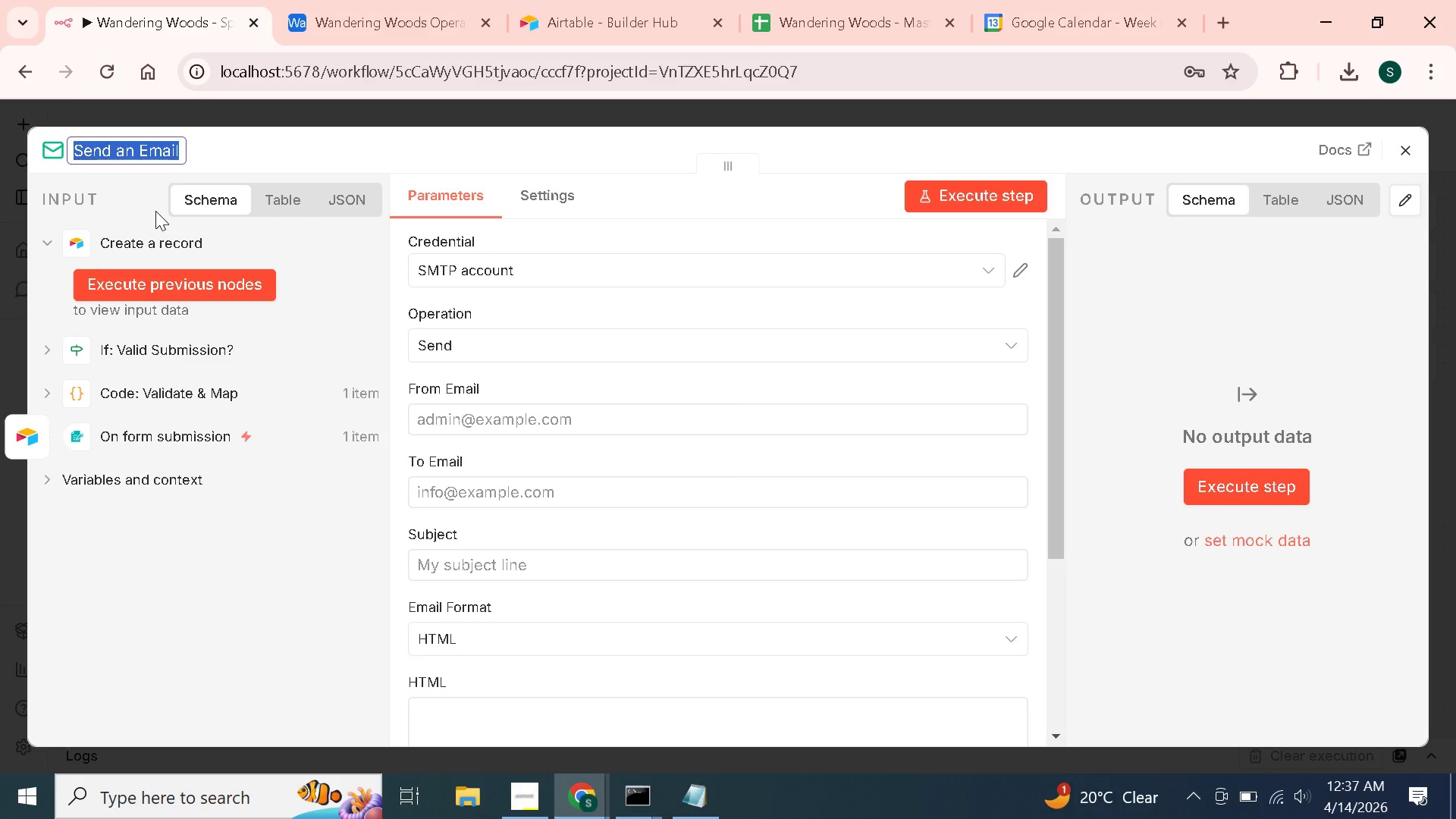 
type(Ops Manager - Invalid Submission)
 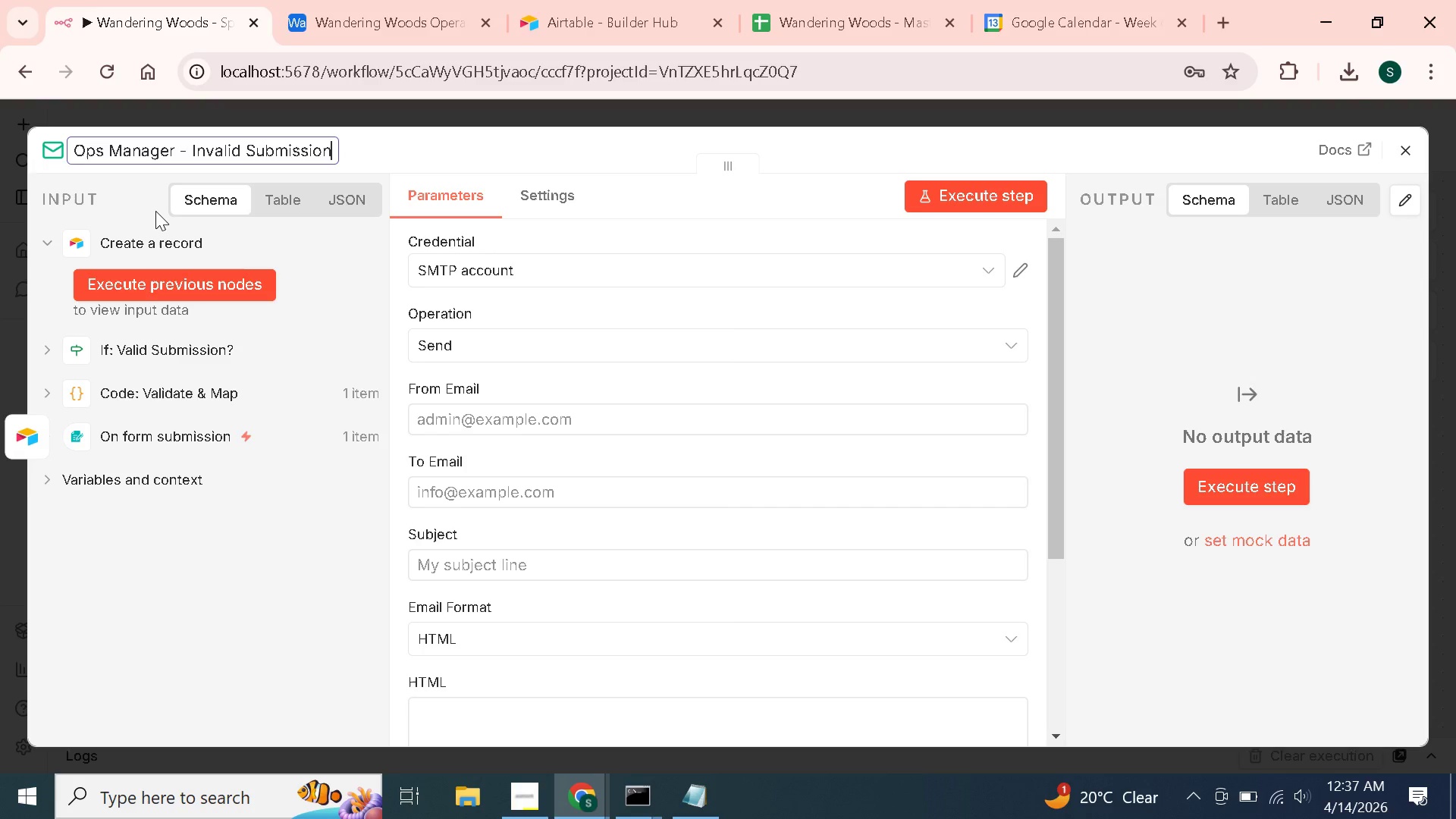 
left_click([531, 419])
 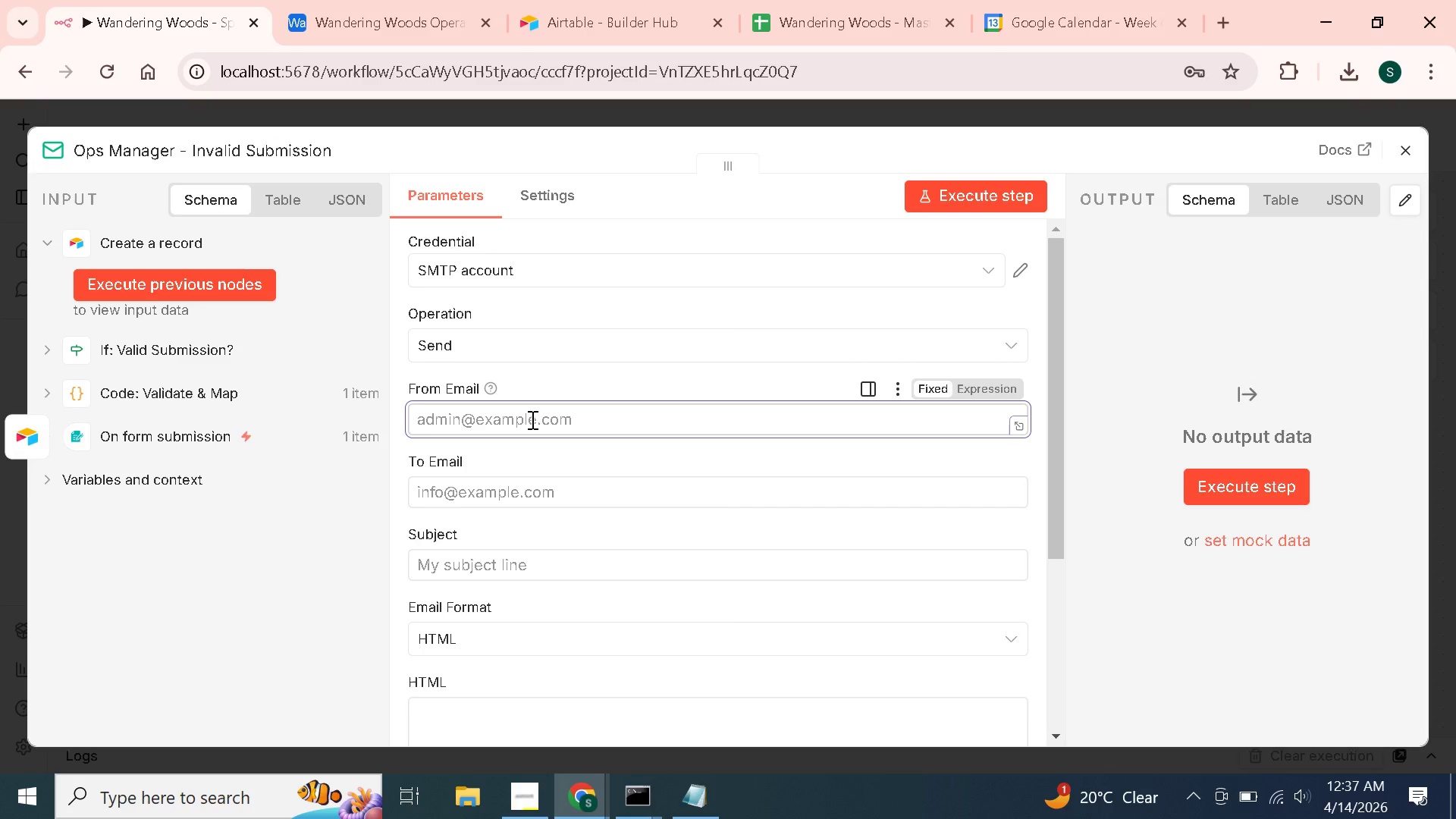 
type(aslama)
key(Backspace)
type(s)
key(Backspace)
type(sadaf@)
 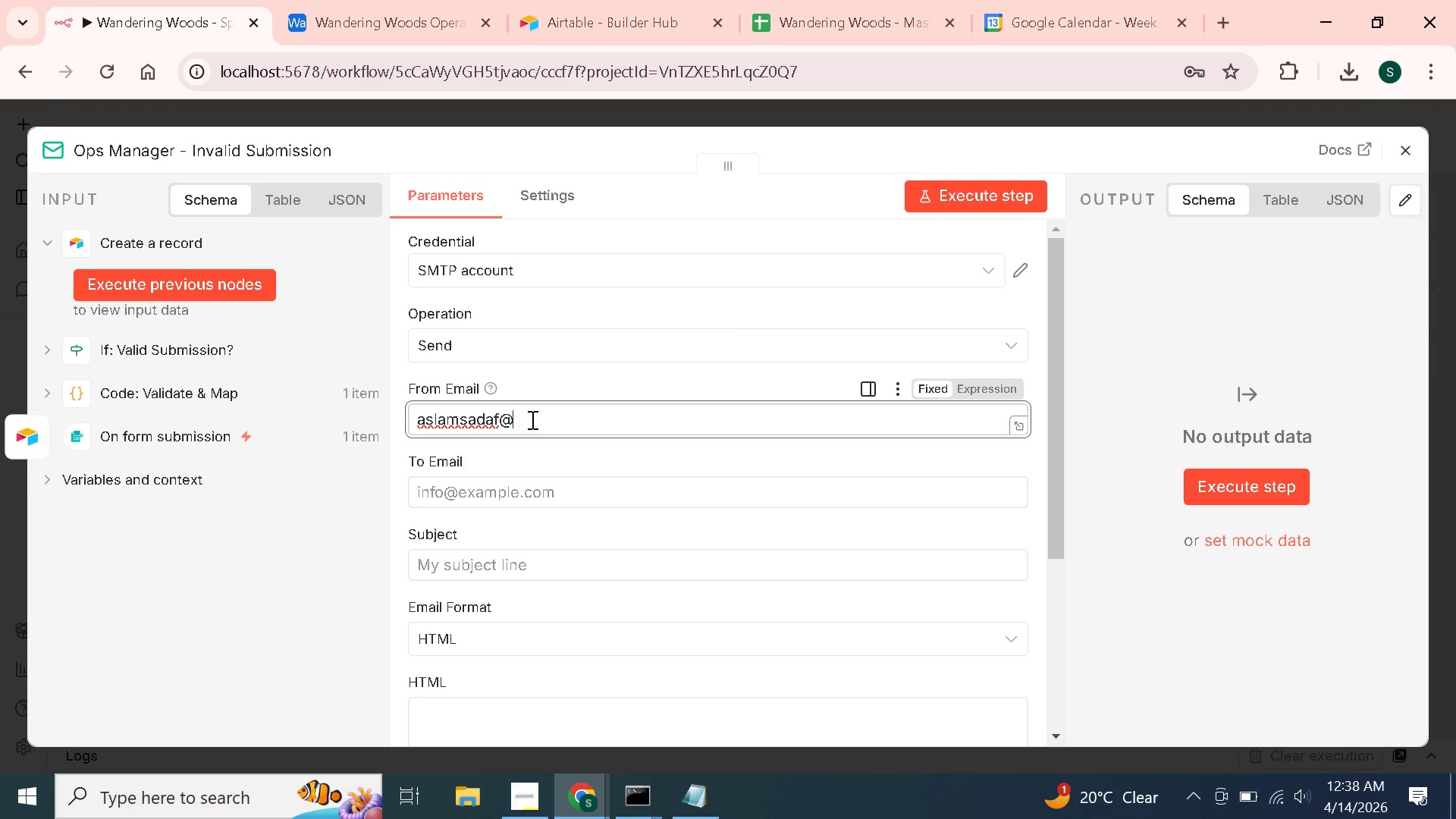 
key(ArrowLeft)
 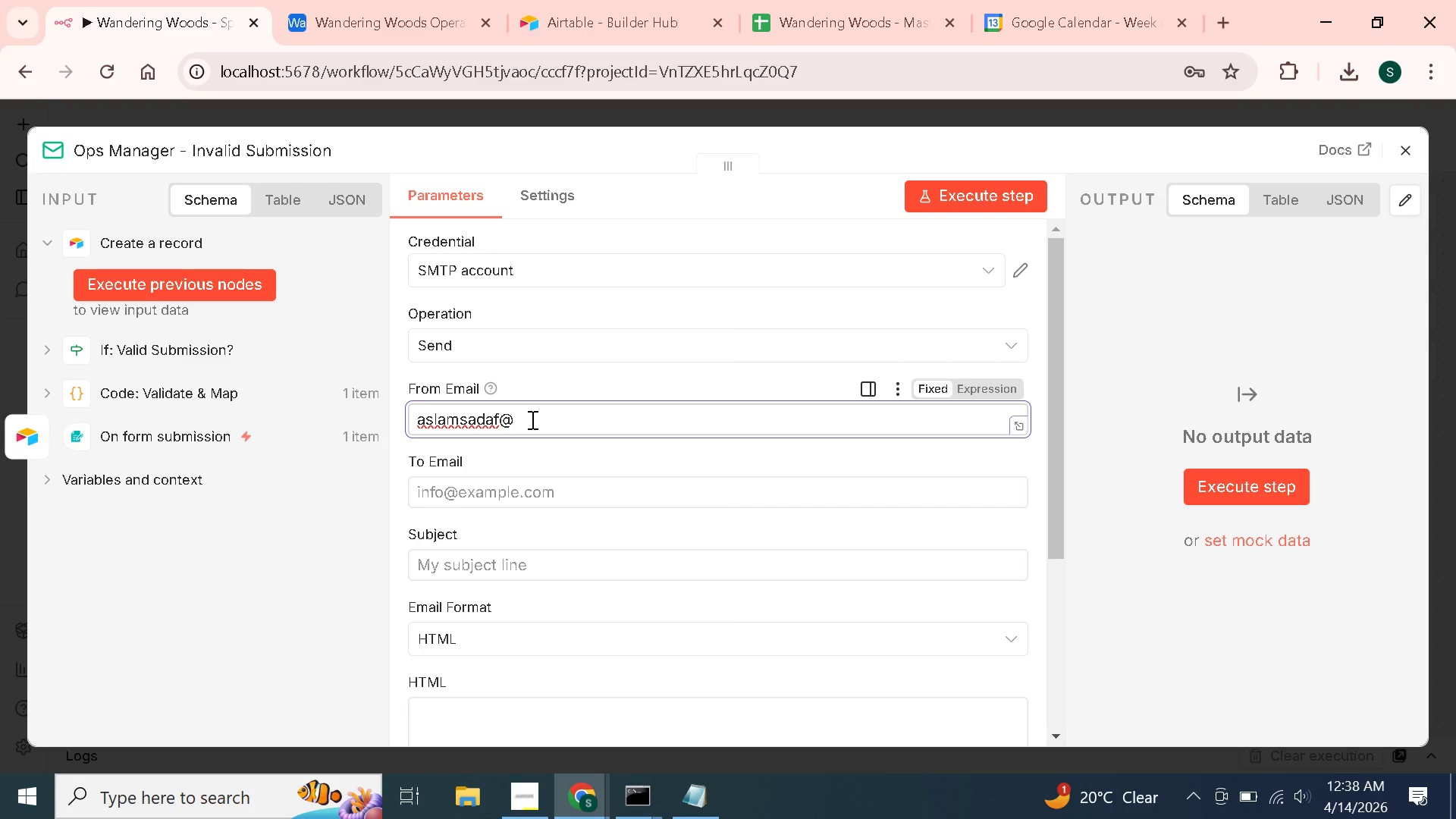 
type(677gmail.com)
 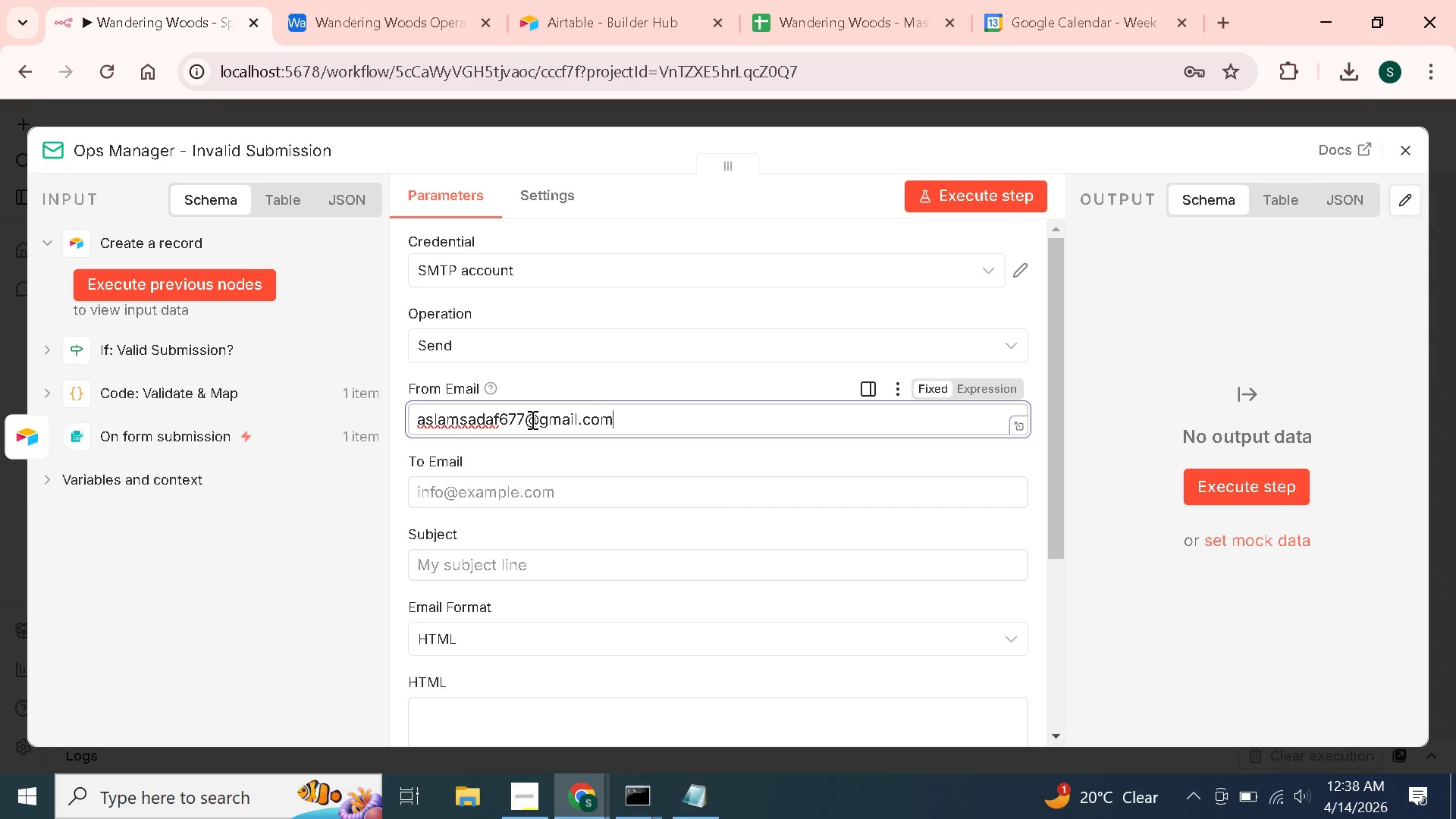 
hold_key(key=ArrowRight, duration=0.7)
 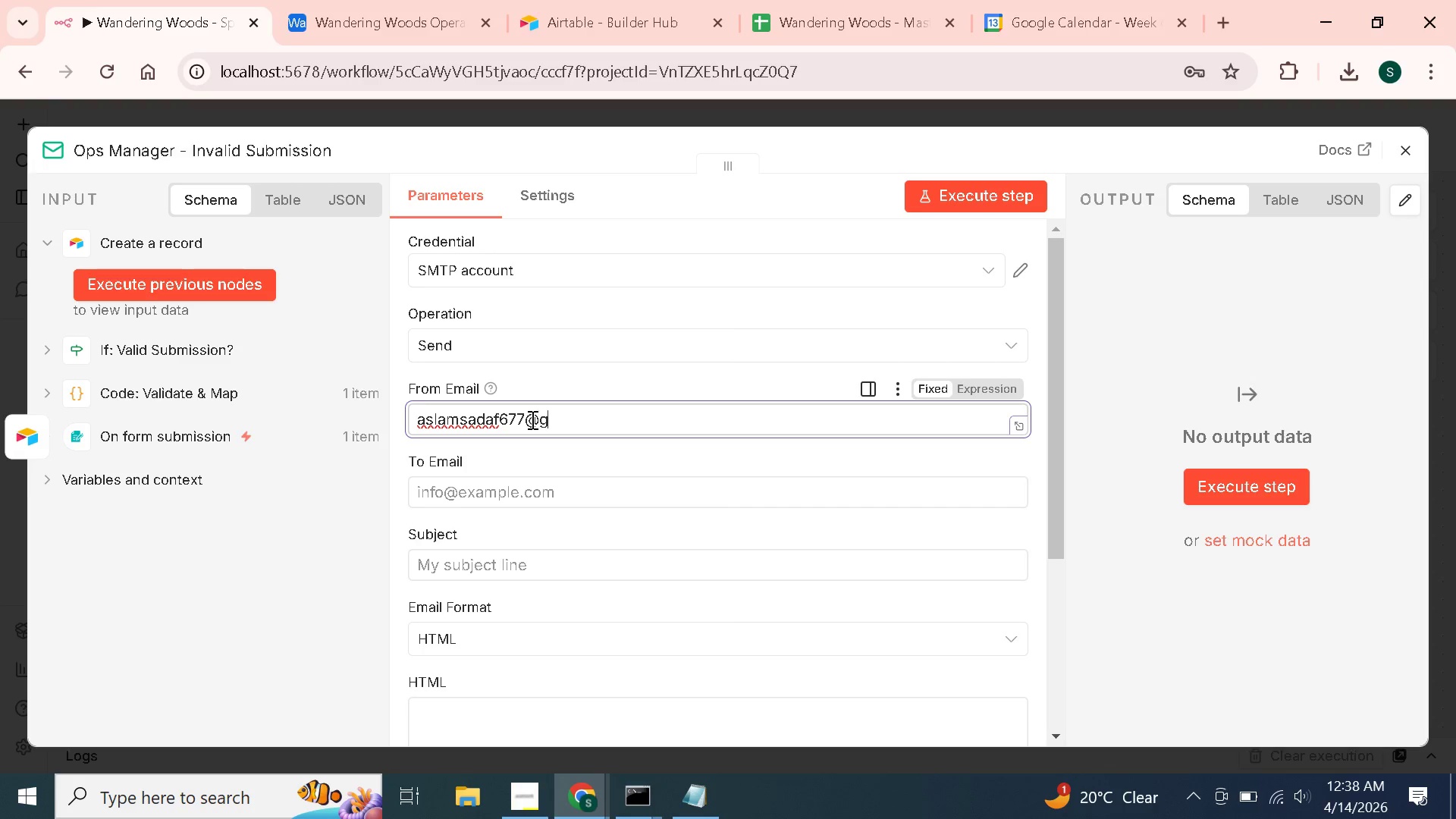 
hold_key(key=ArrowRight, duration=20.31)
 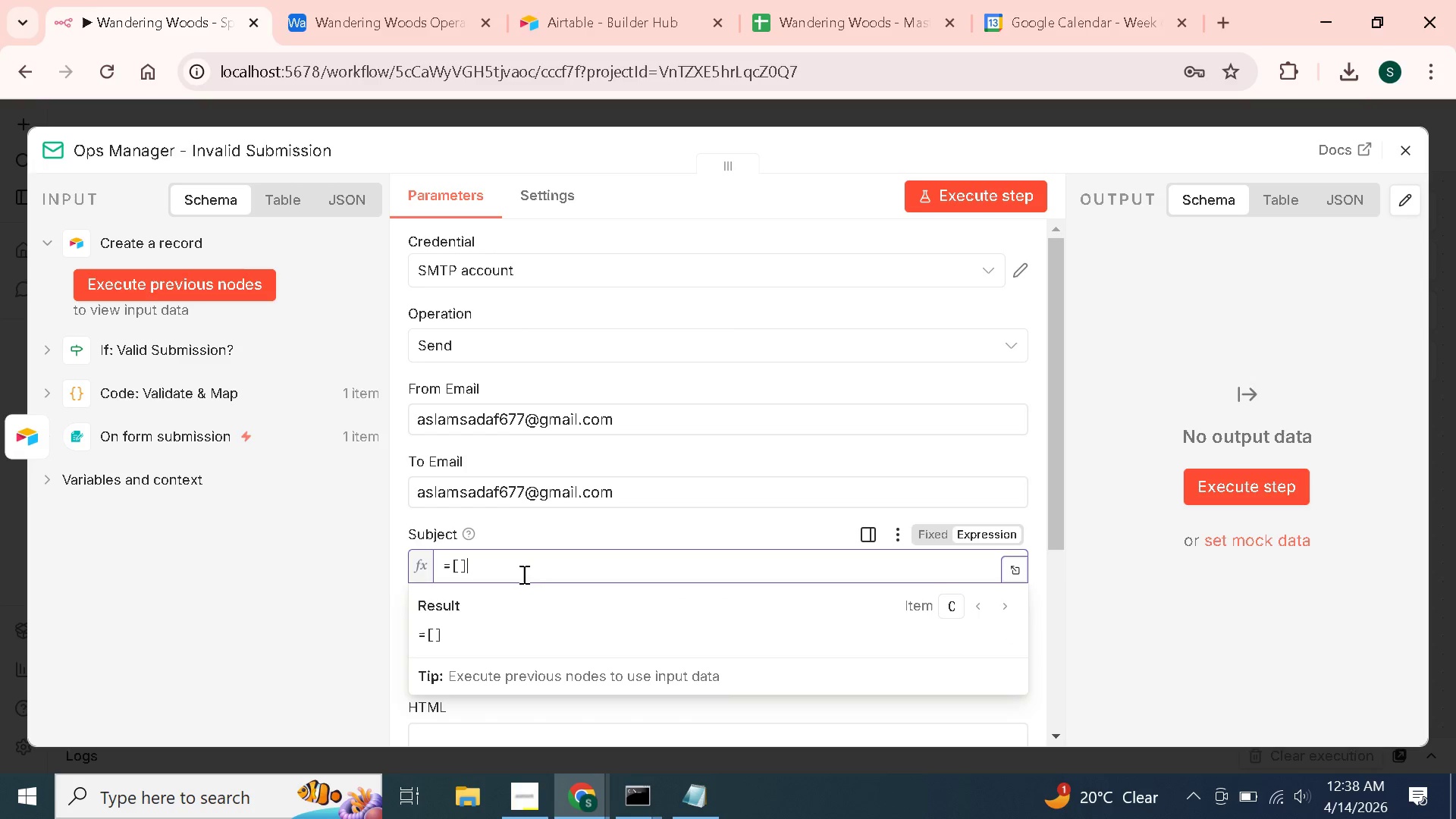 
key(Control+A)
 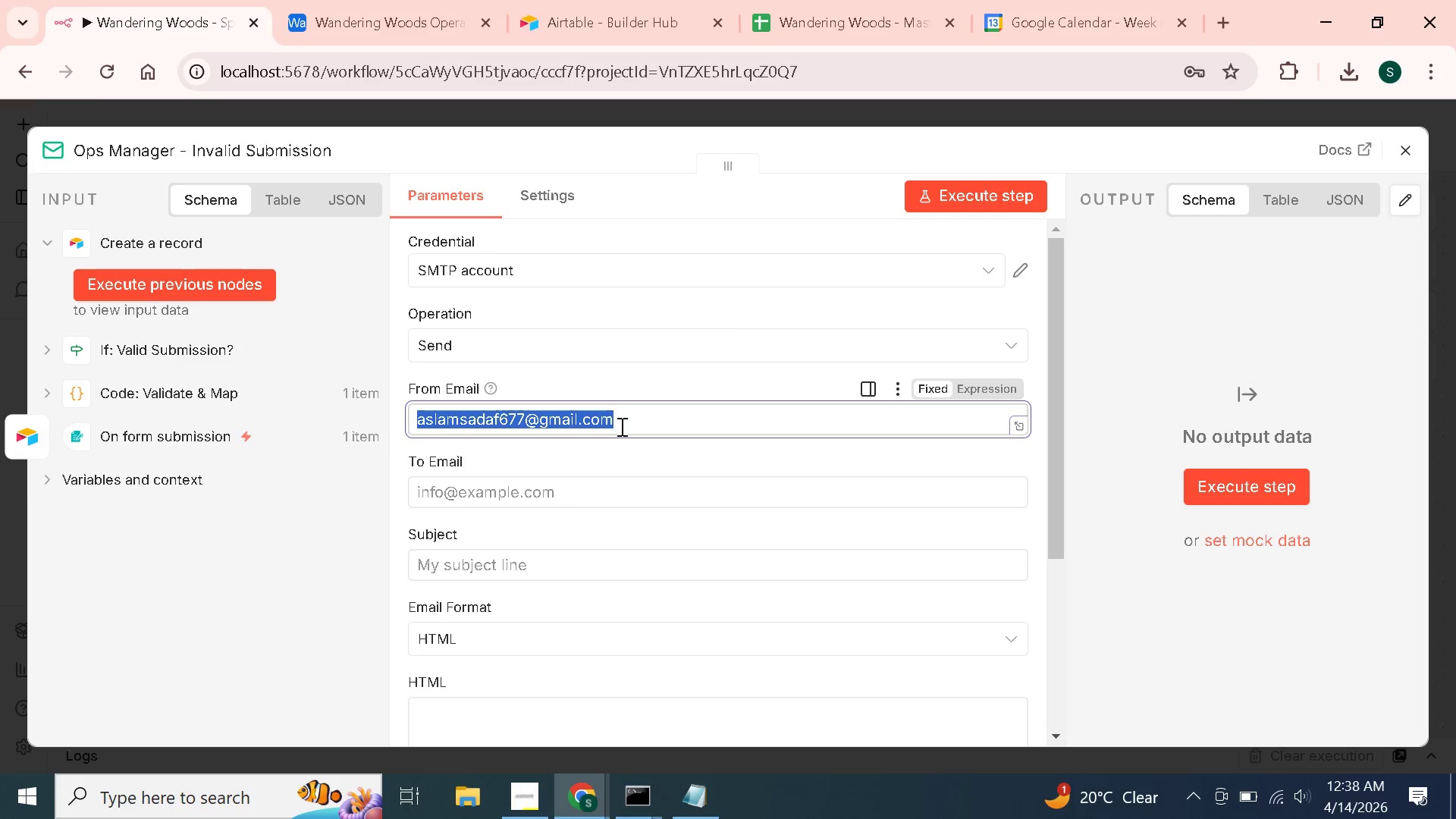 
key(Control+C)
 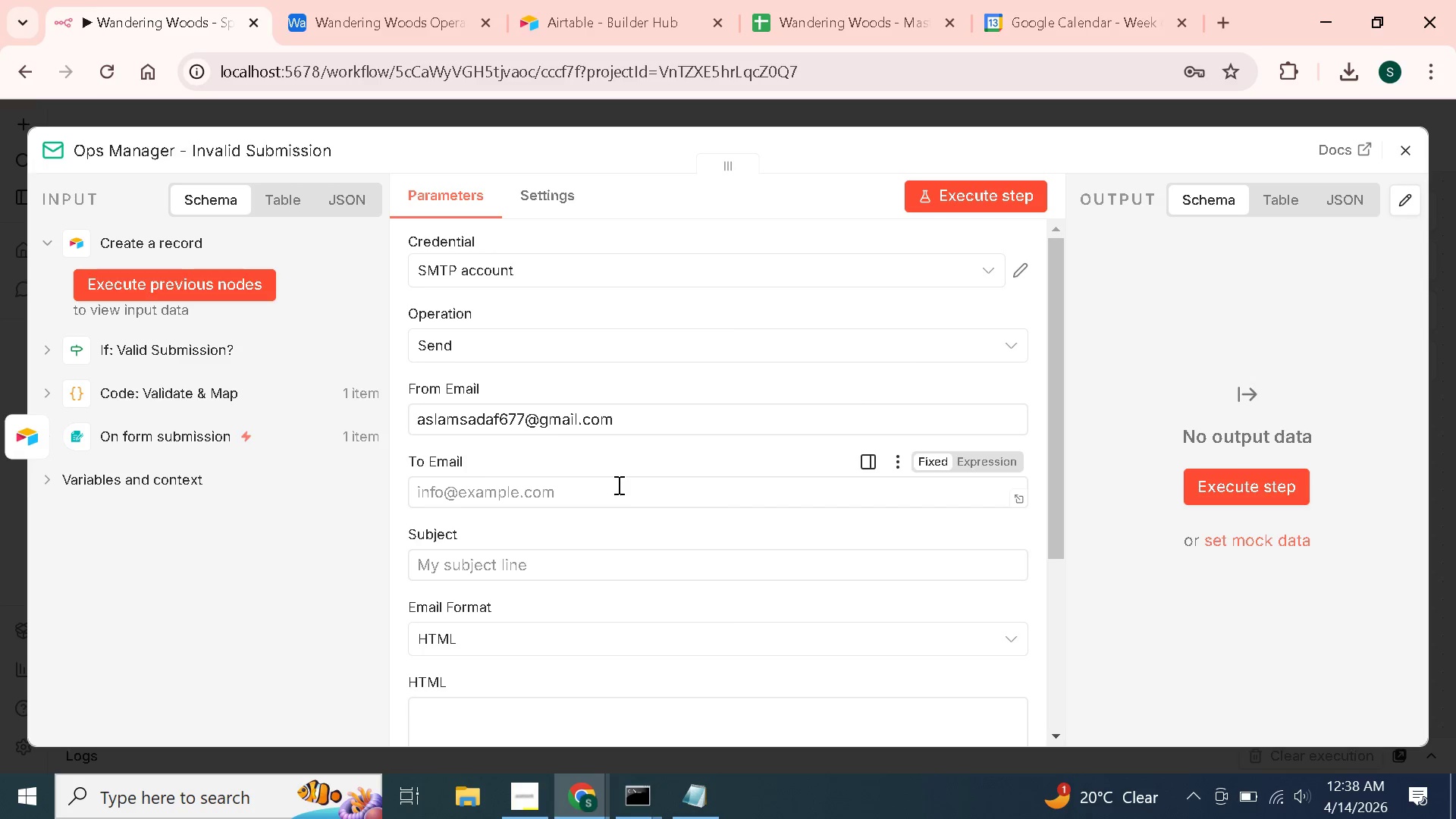 
double_click([617, 485])
 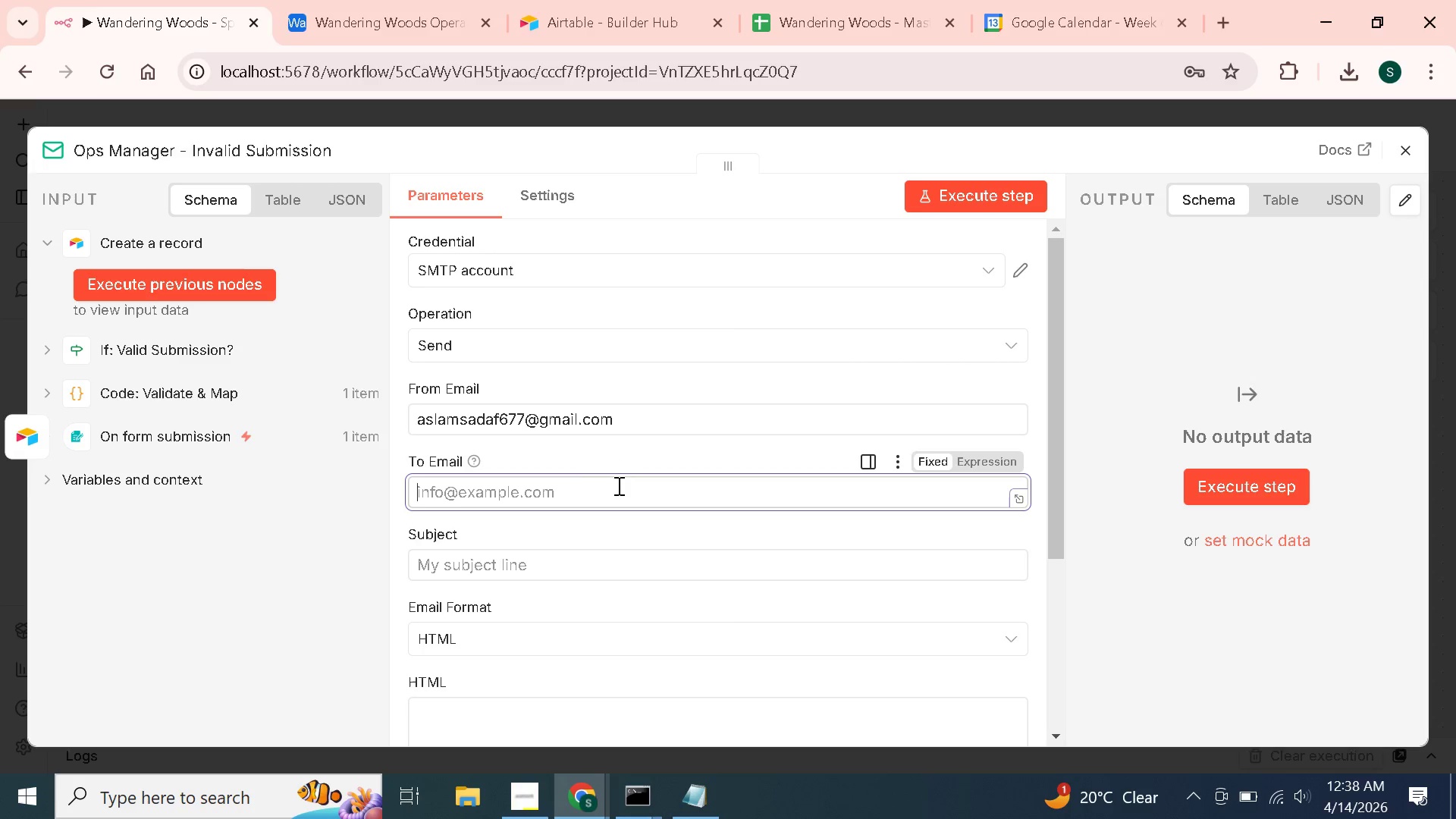 
key(Control+V)
 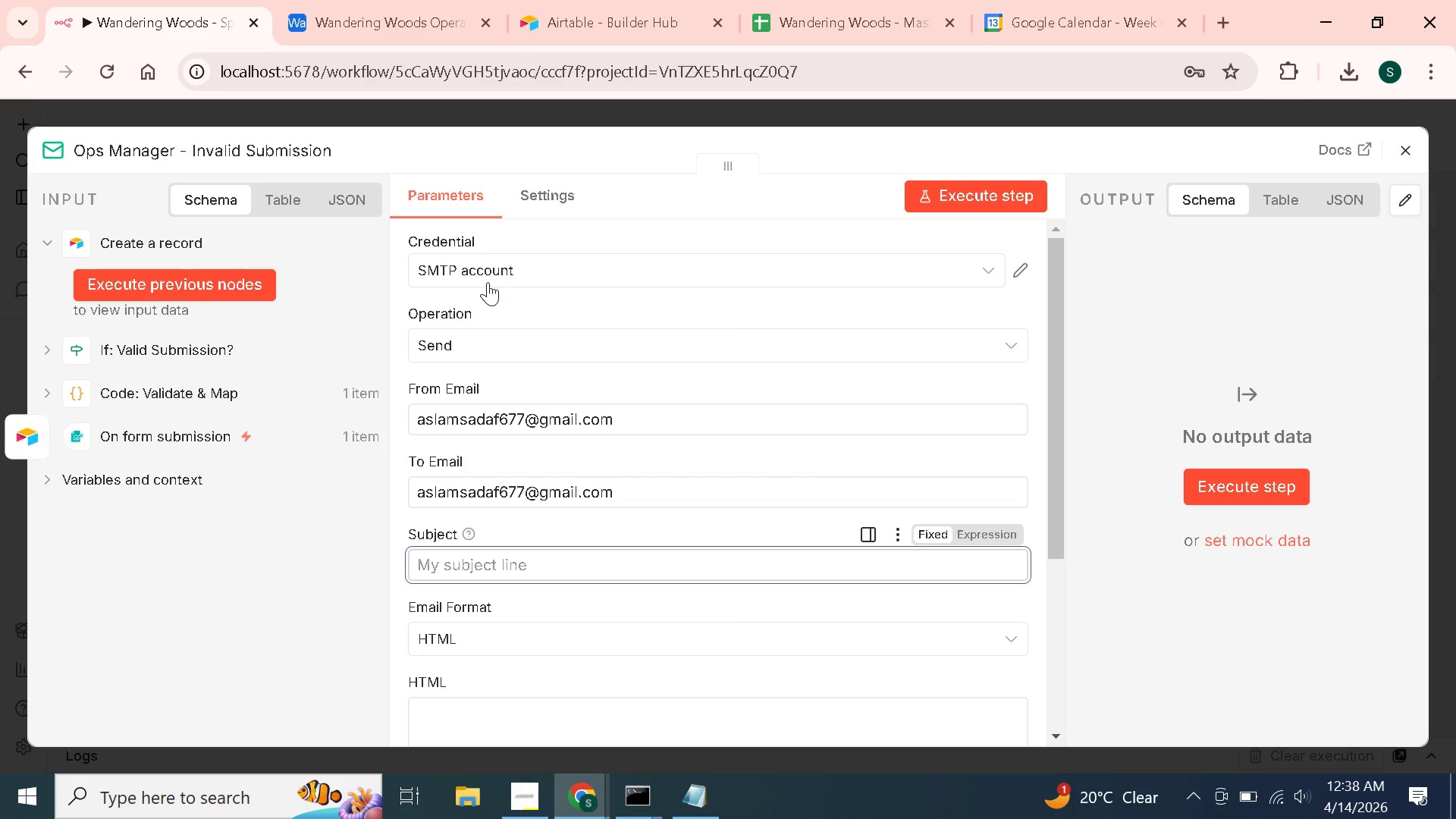 
left_click([522, 574])
 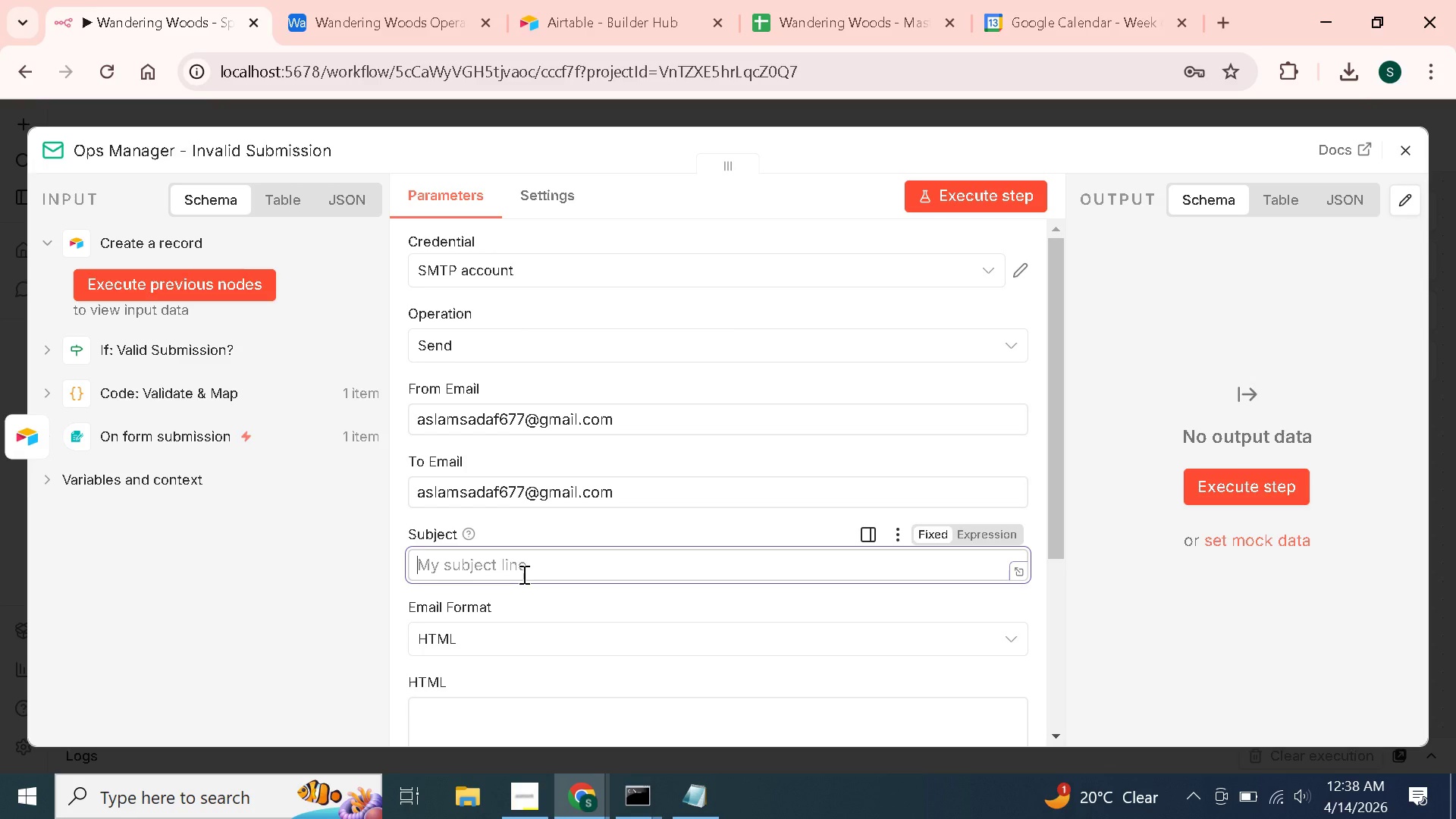 
key(Shift+ShiftLeft)
 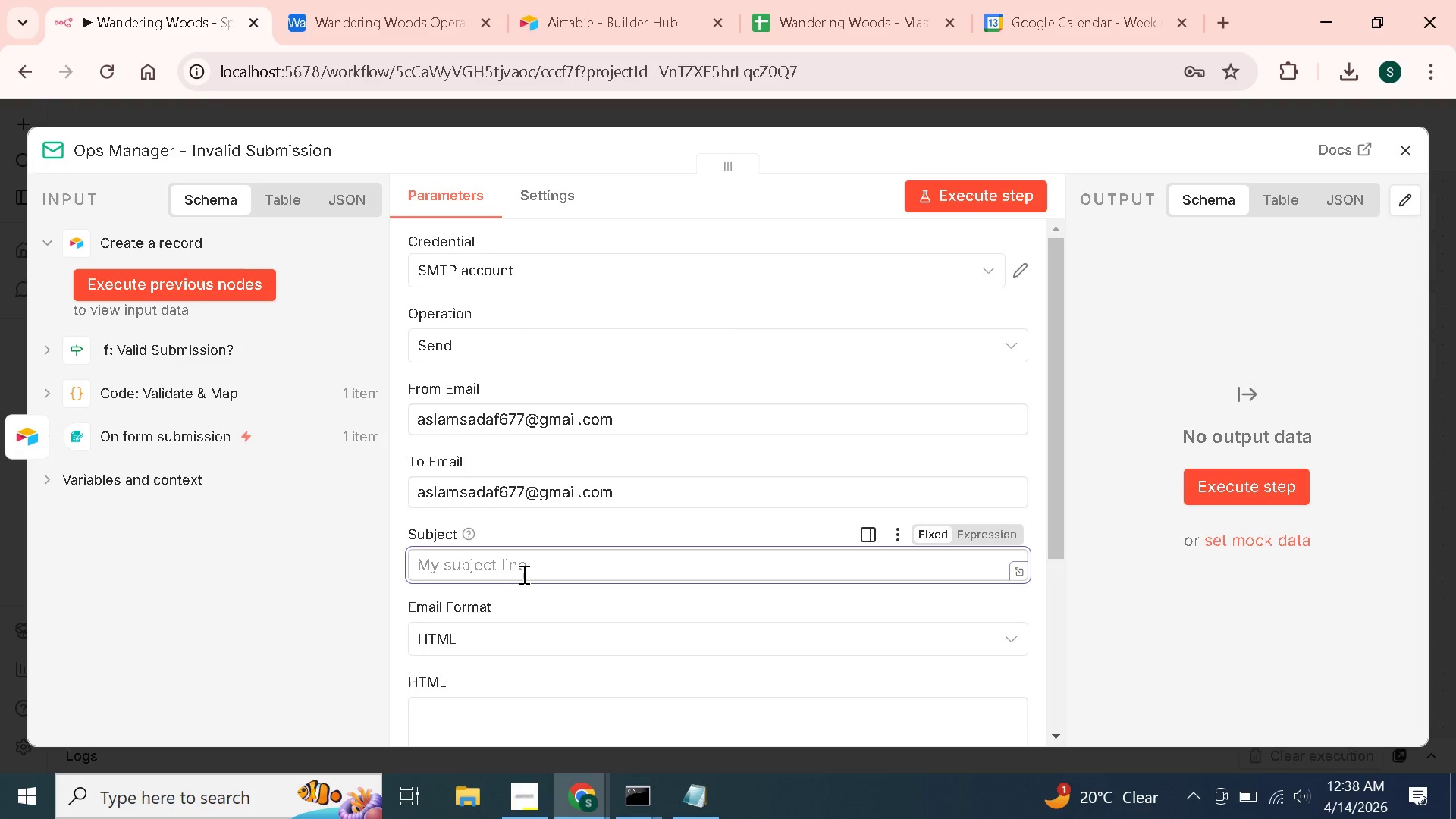 
key(Equal)
 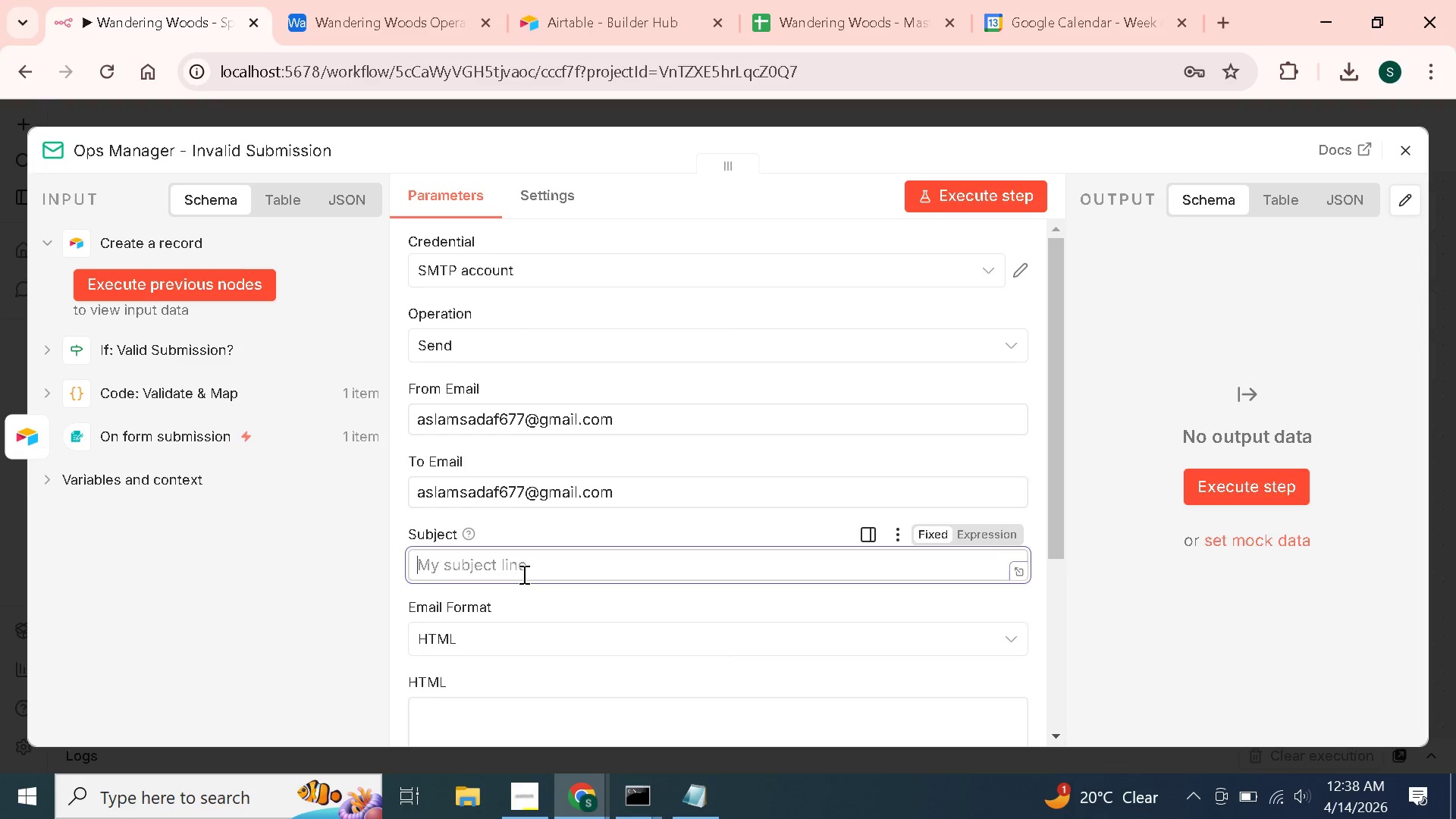 
hold_key(key=ShiftLeft, duration=0.33)
 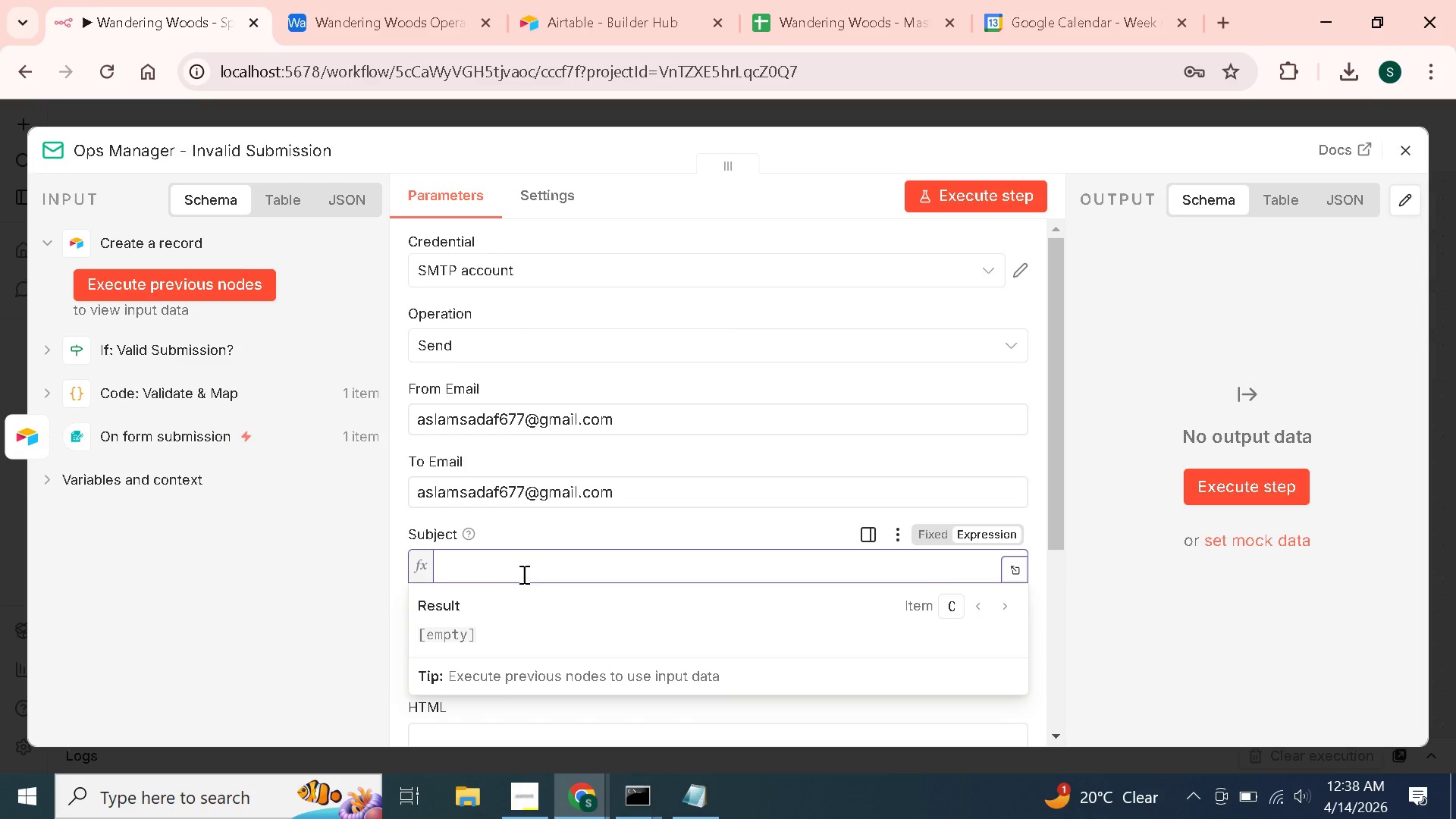 
key(BracketLeft)
 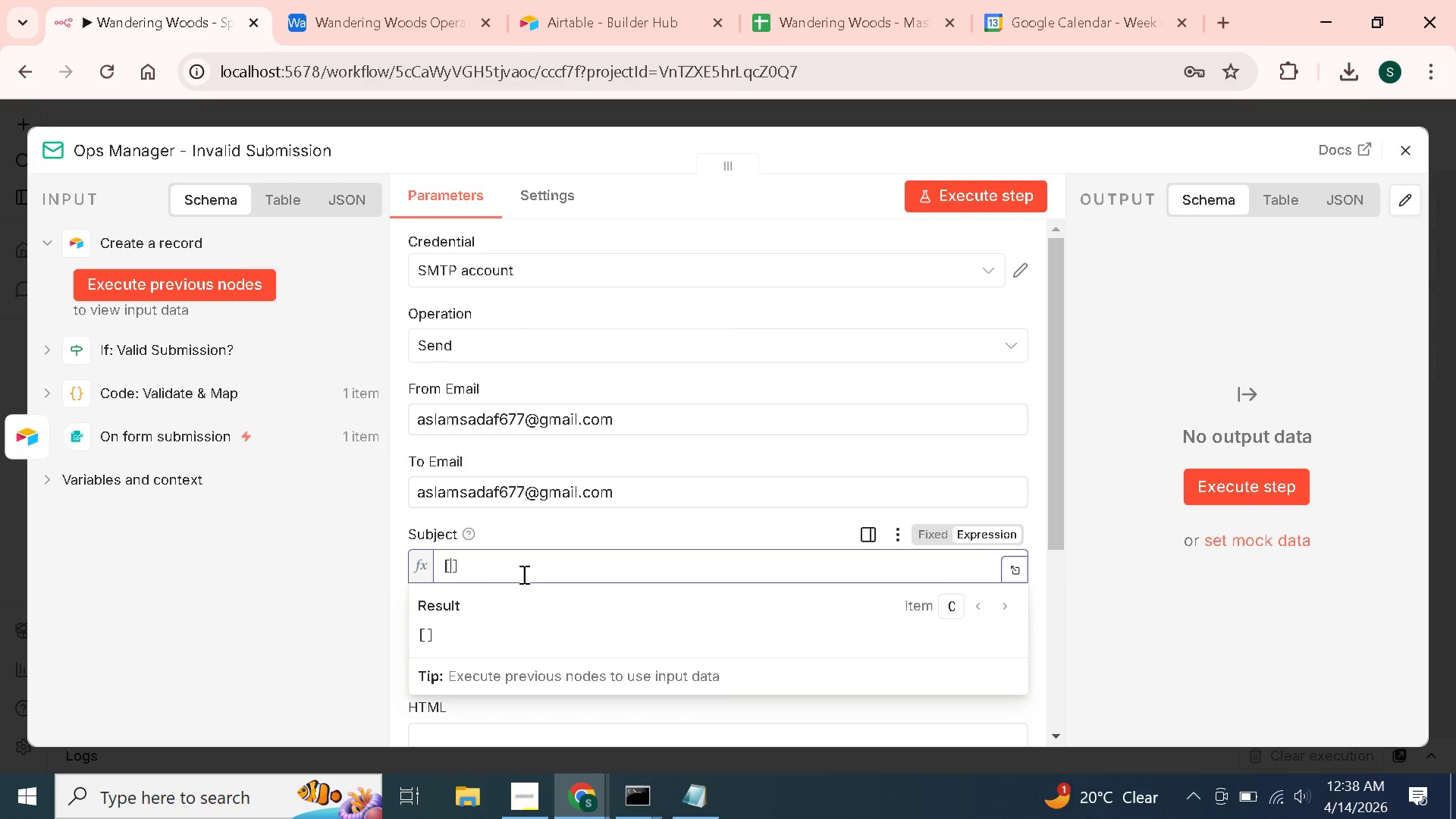 
key(ArrowLeft)
 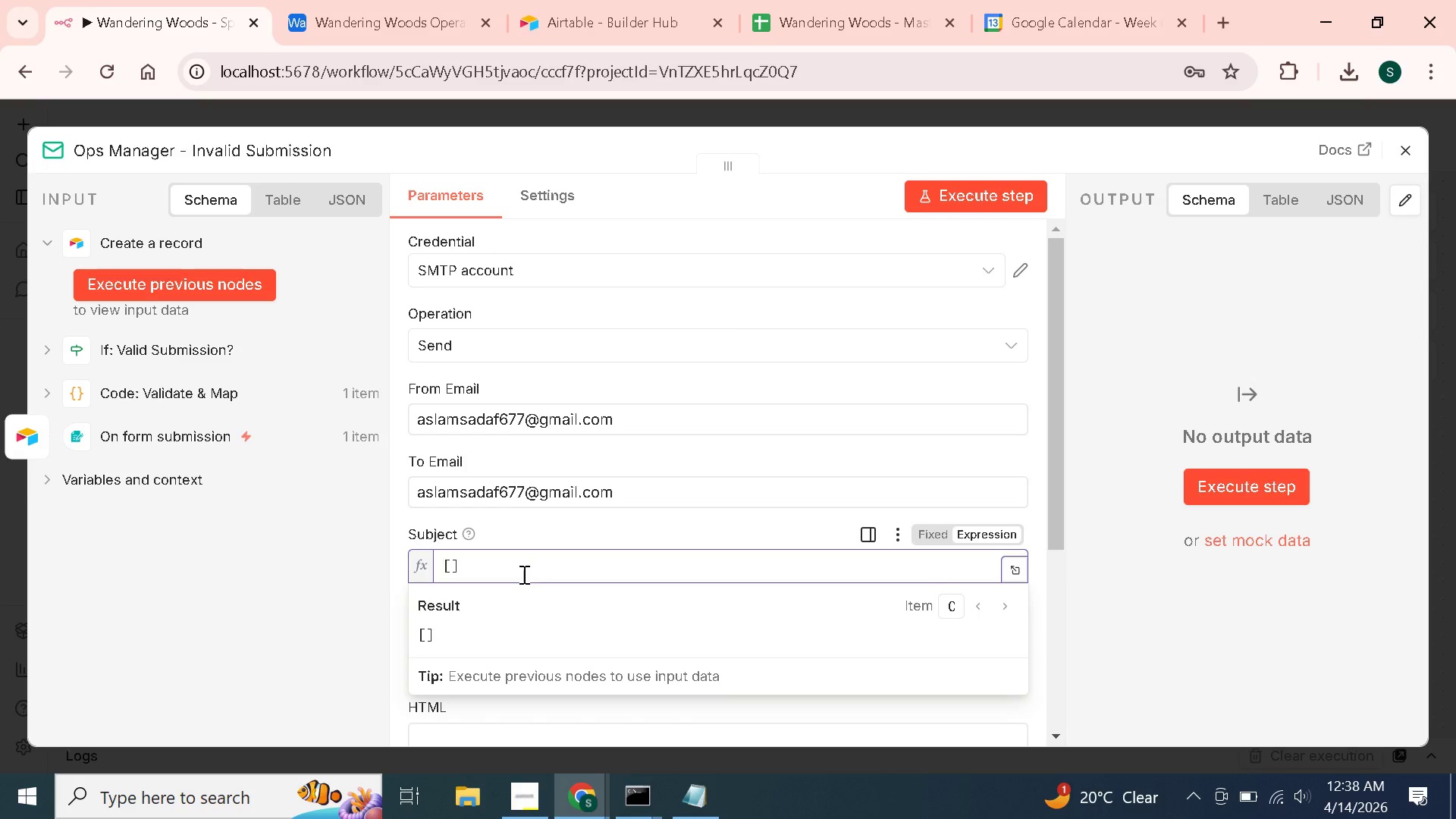 
key(Equal)
 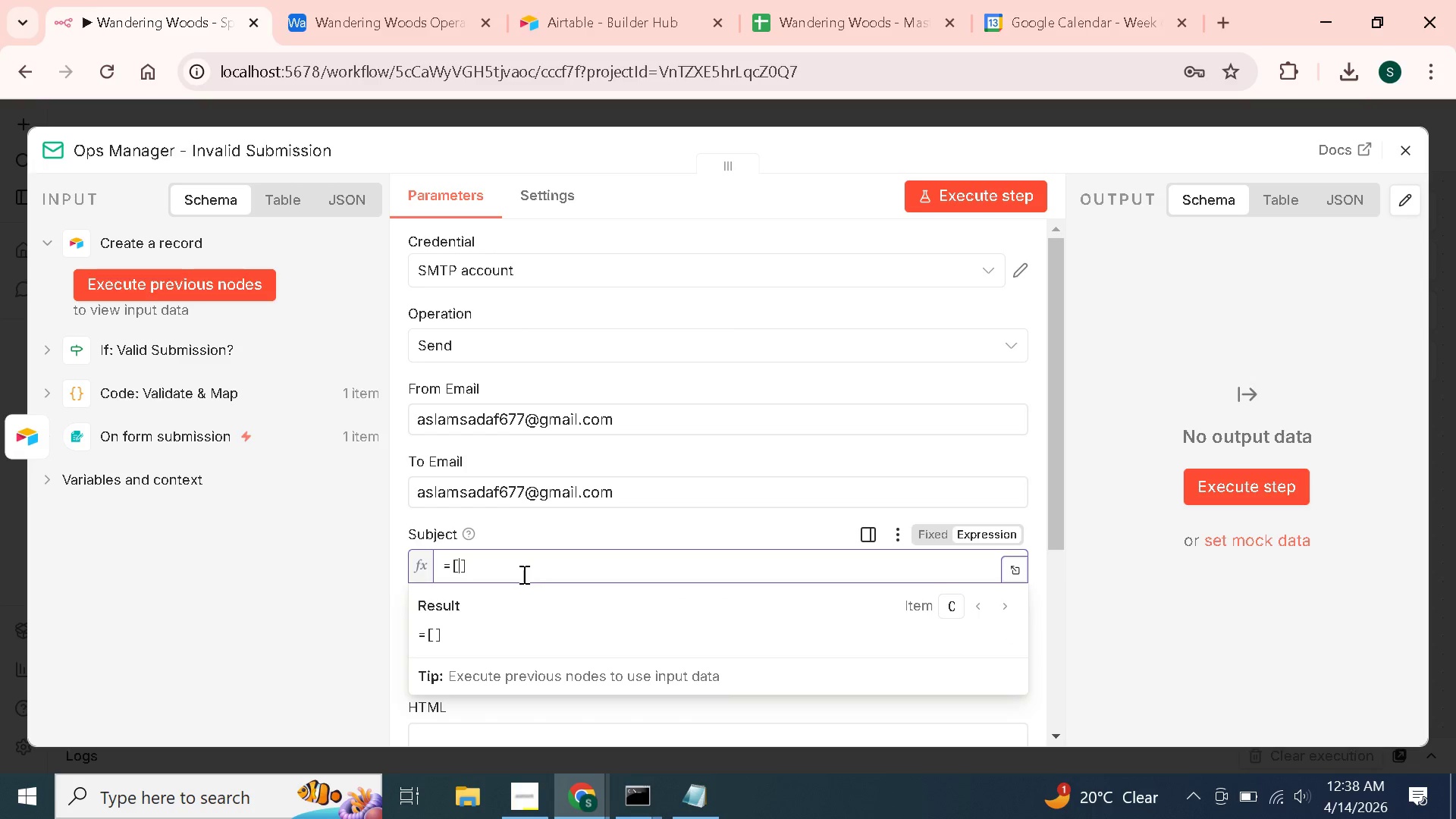 
key(ArrowRight)
 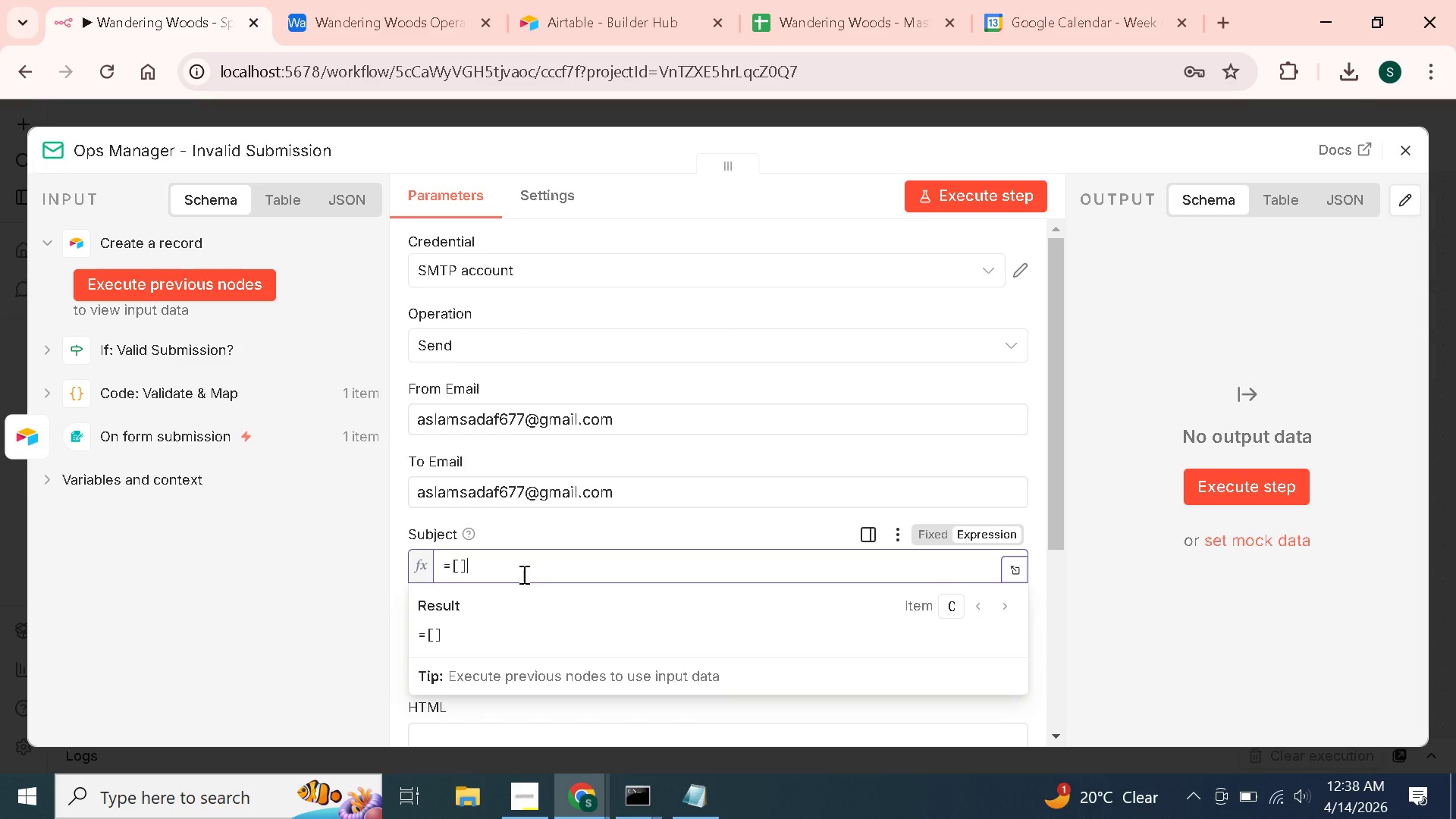 
key(ArrowLeft)
 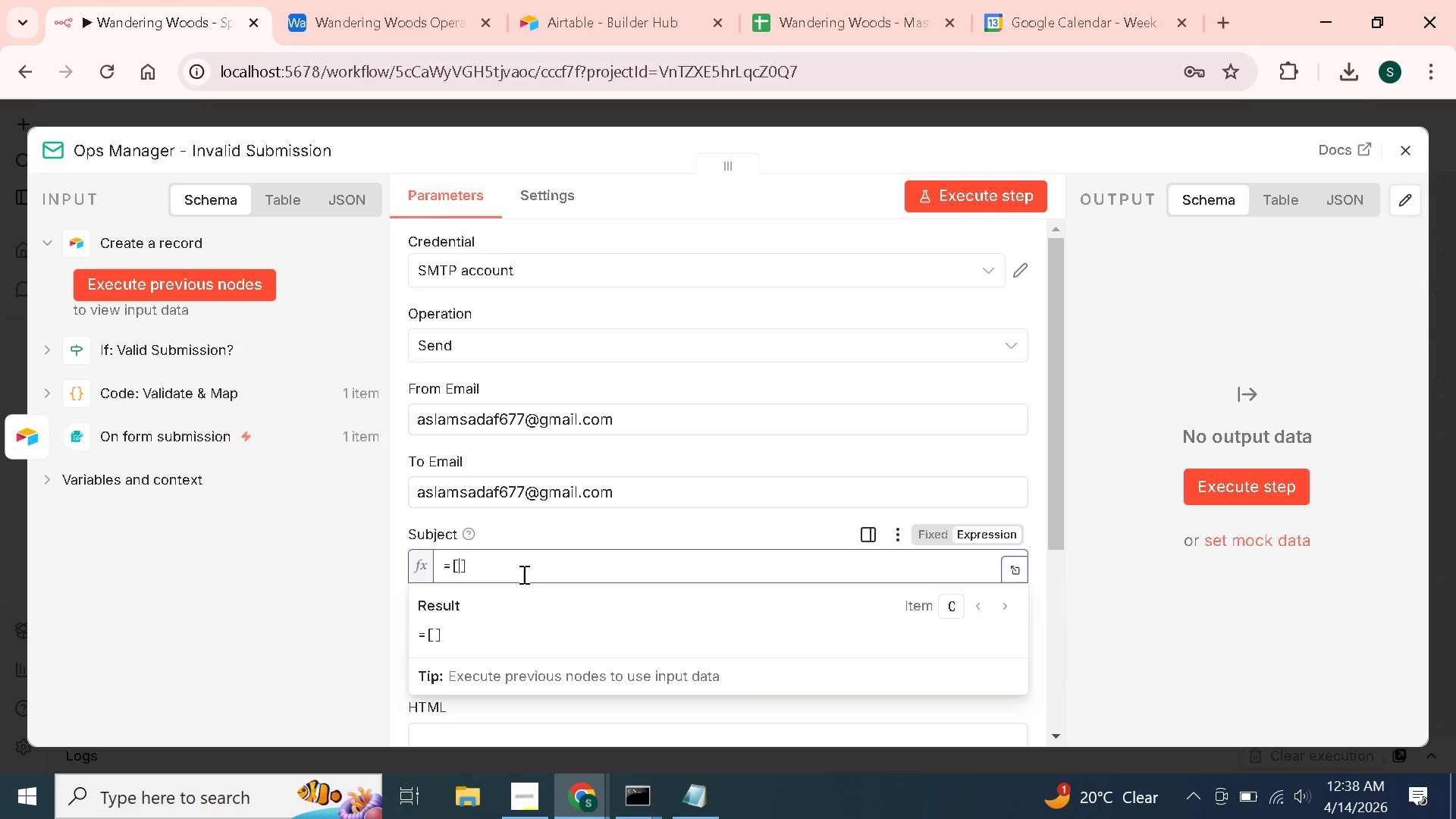 
type(DEAD LETTER)
 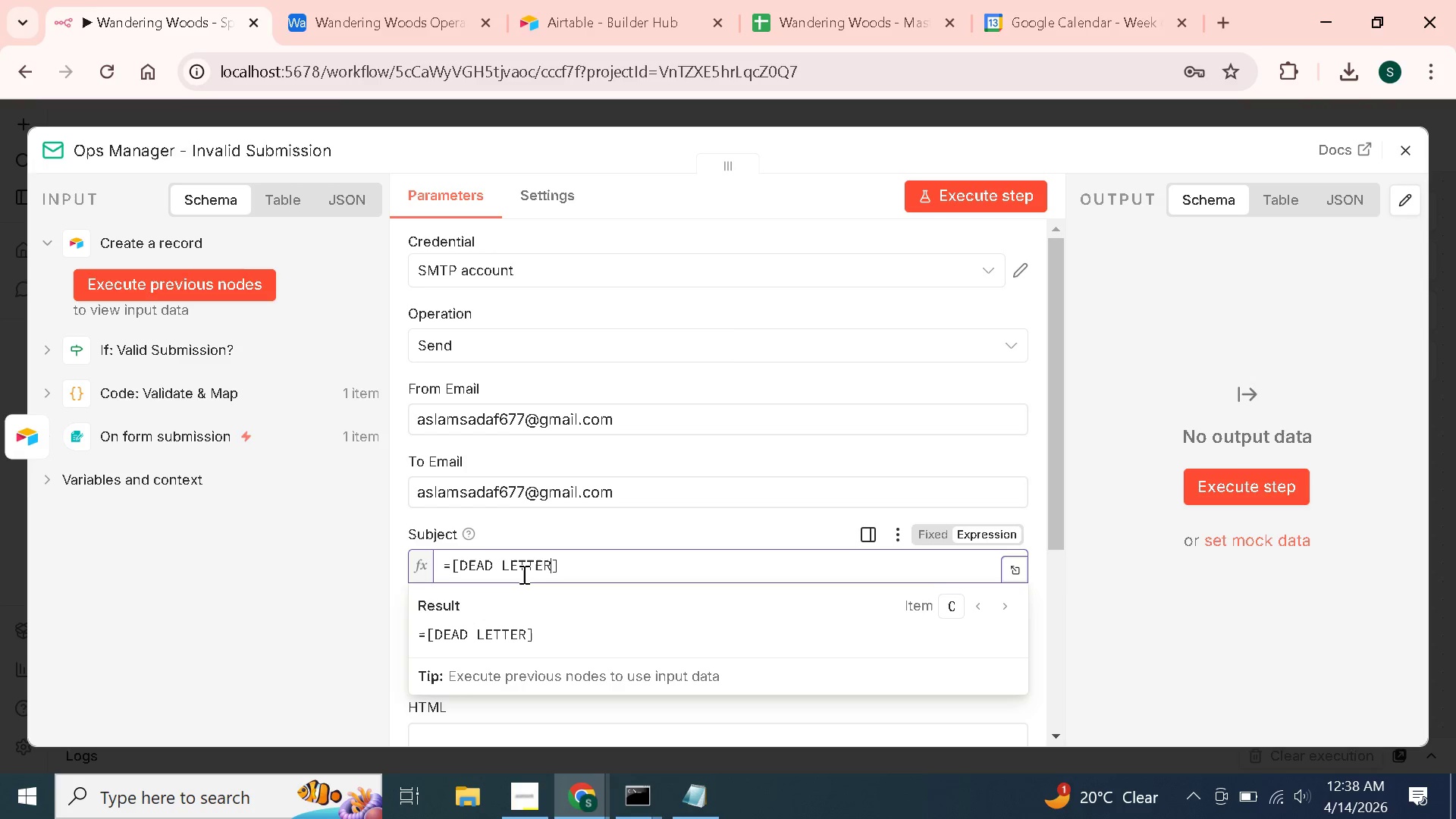 
key(ArrowRight)
 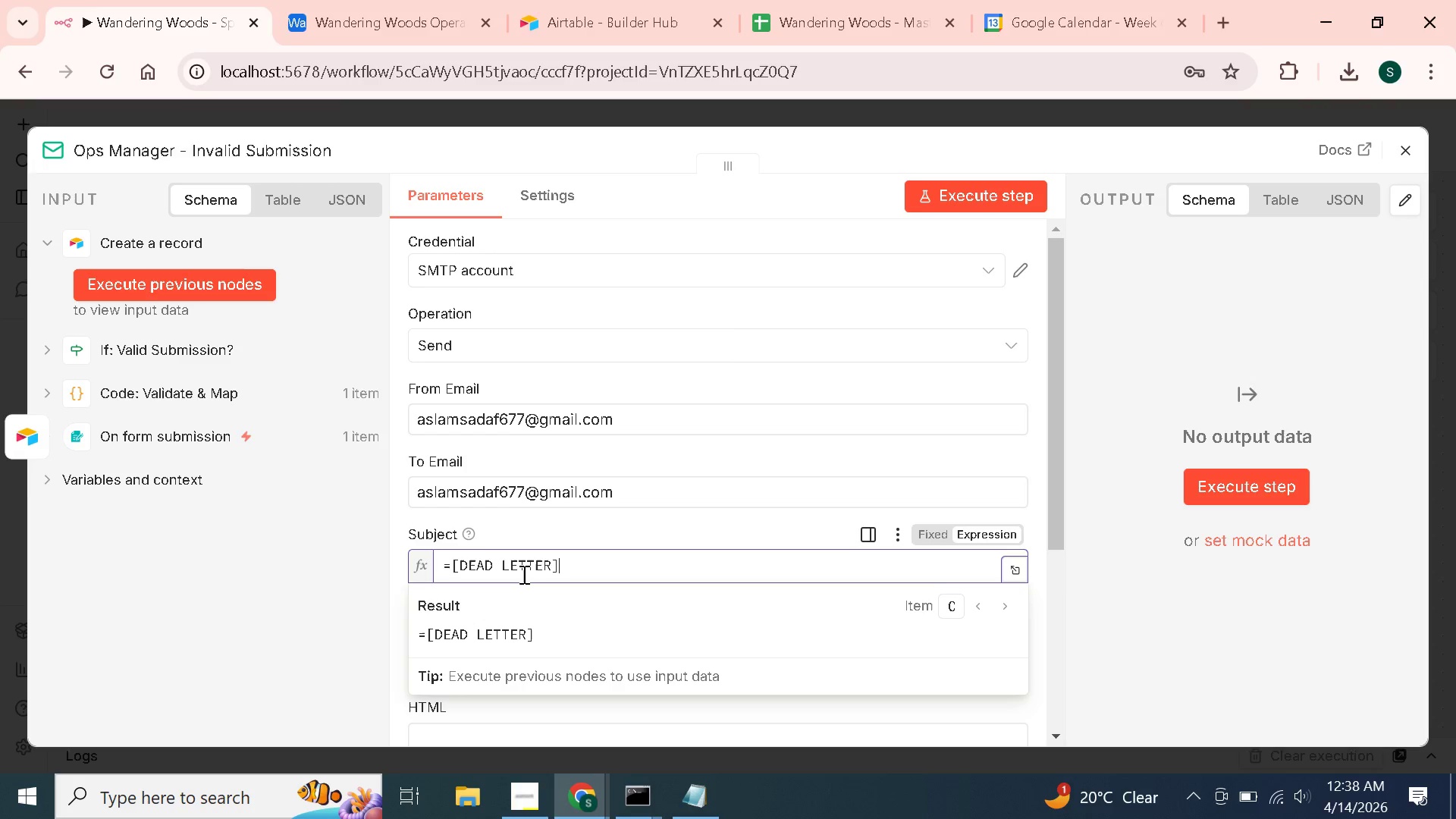 
type( Invalid Specialist Submission - {{$json.speacilistName)
 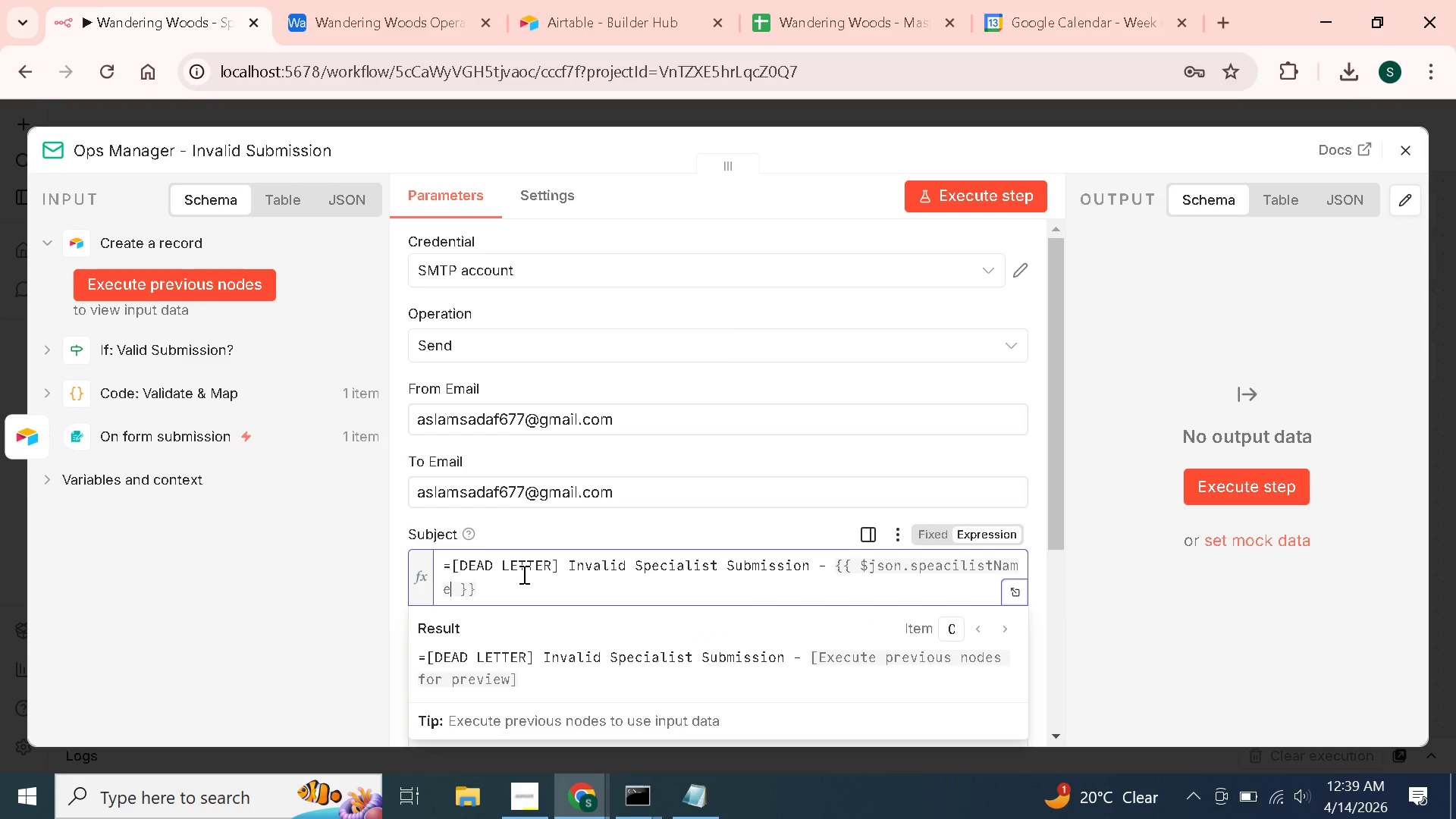 
left_click([491, 523])
 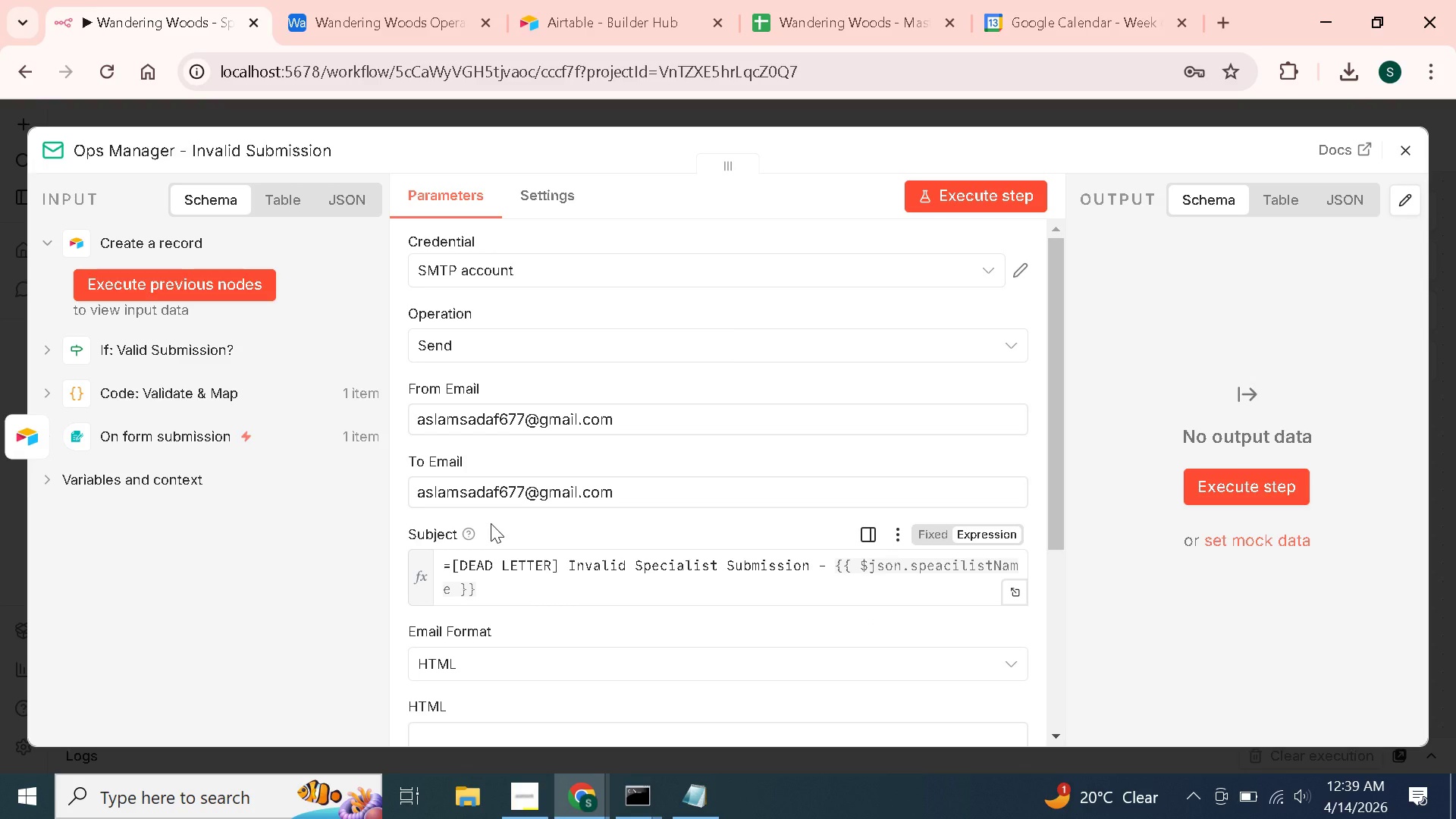 
scroll: coordinate [491, 523], scroll_direction: down, amount: 2.0
 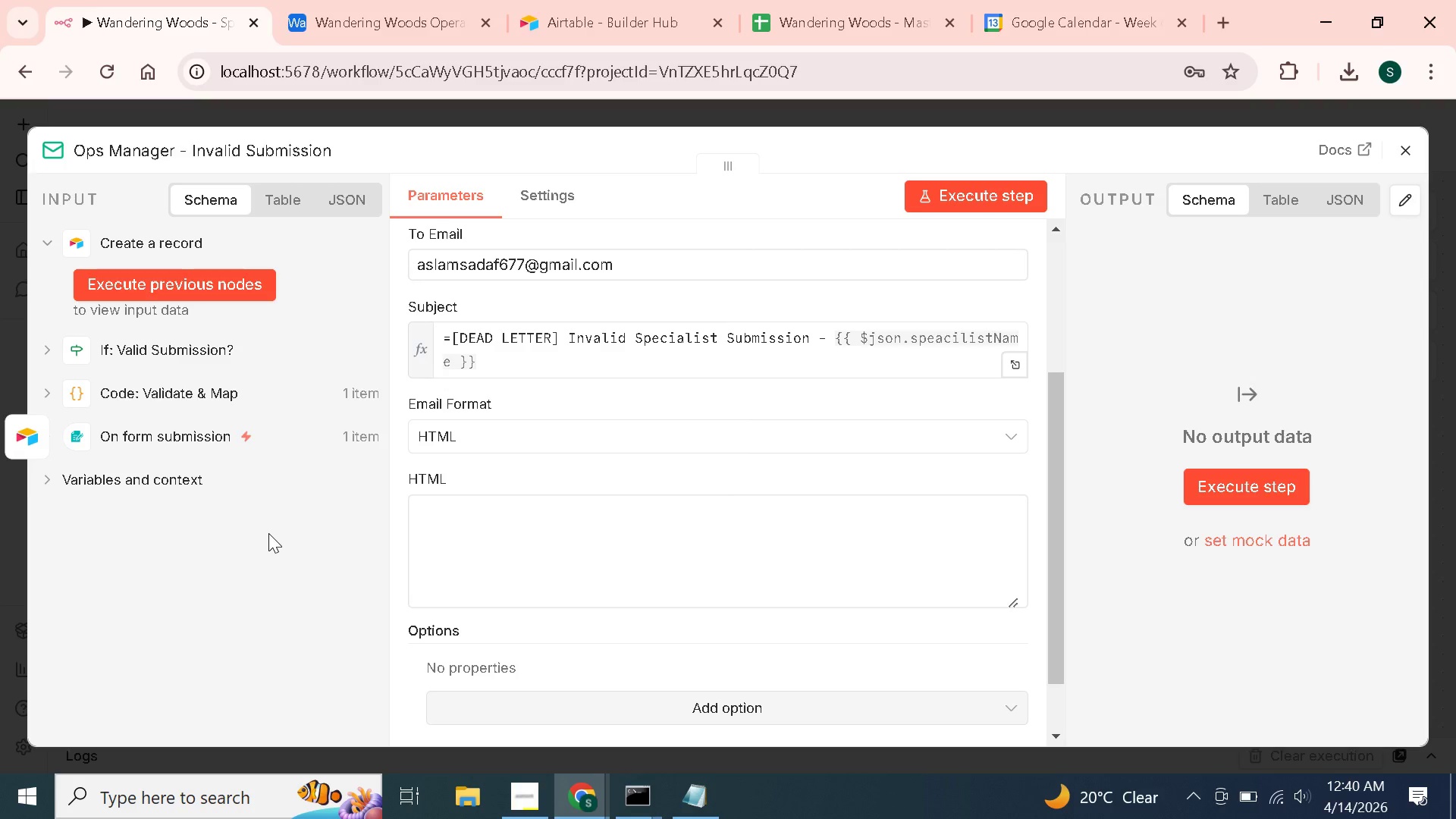 
wait(93.4)
 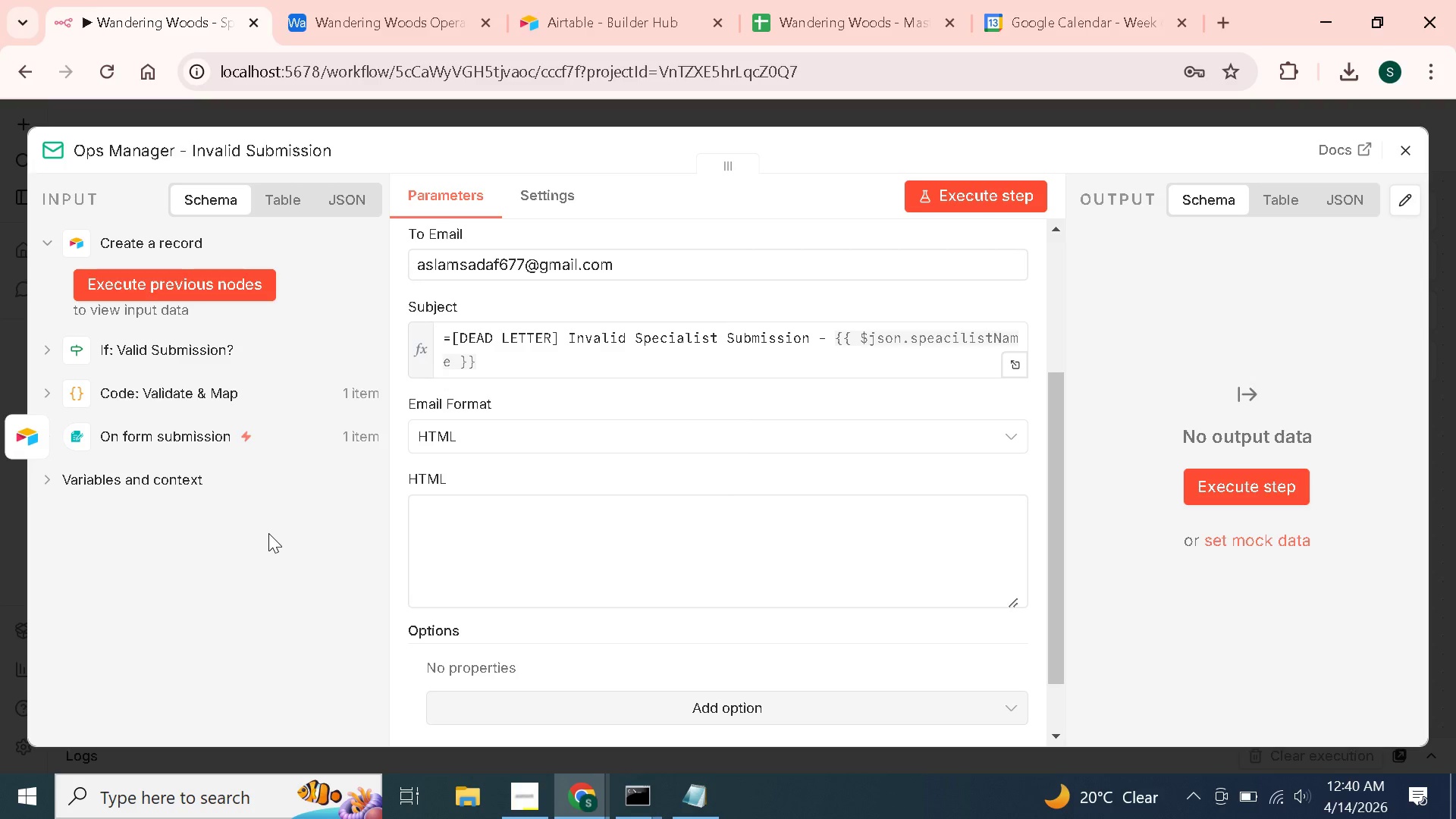 
left_click([614, 522])
 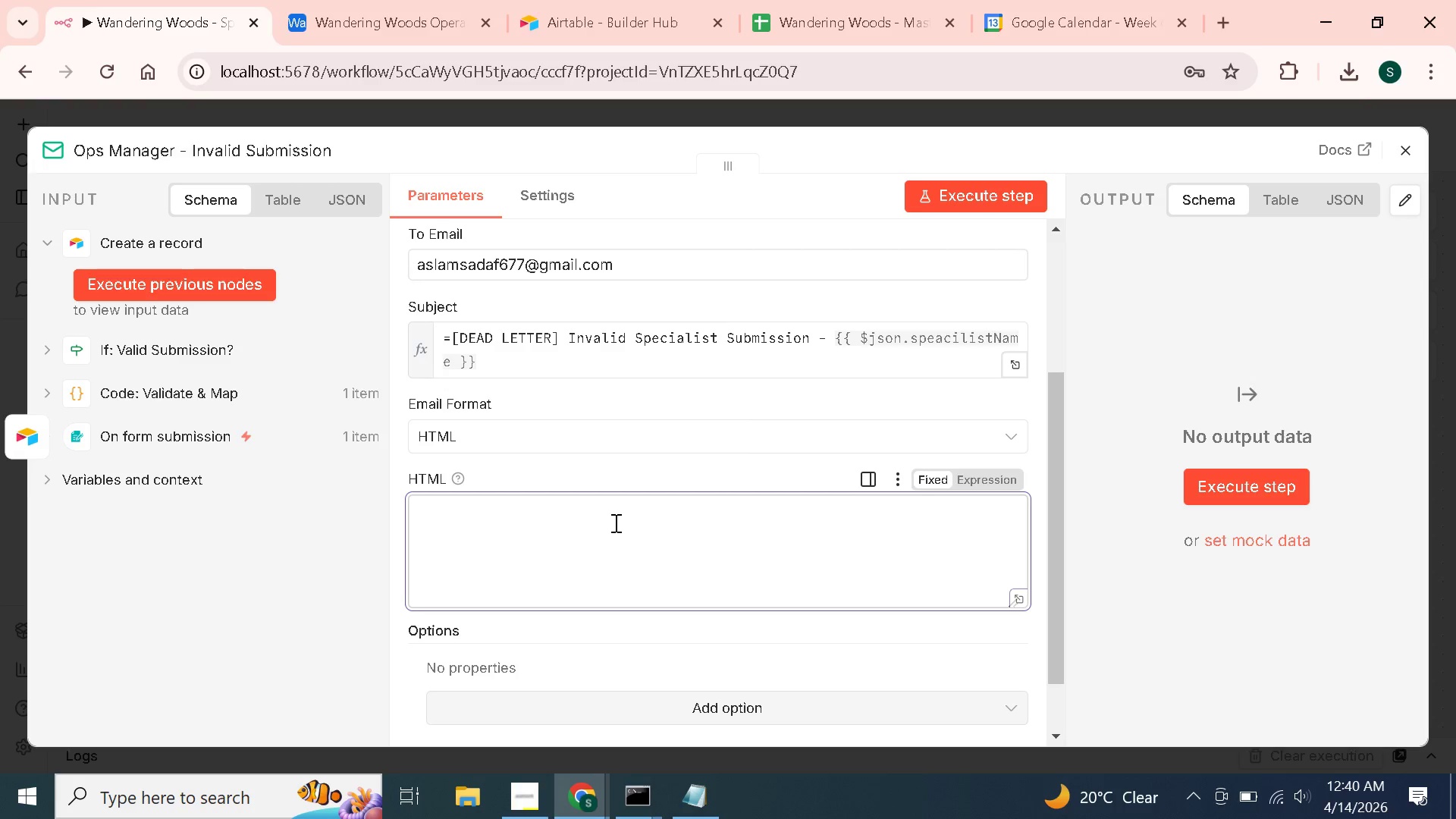 
type(< )
key(Backspace)
type(div style="font-family: Arial, sans-serif;max-width:600px;margin:0)
 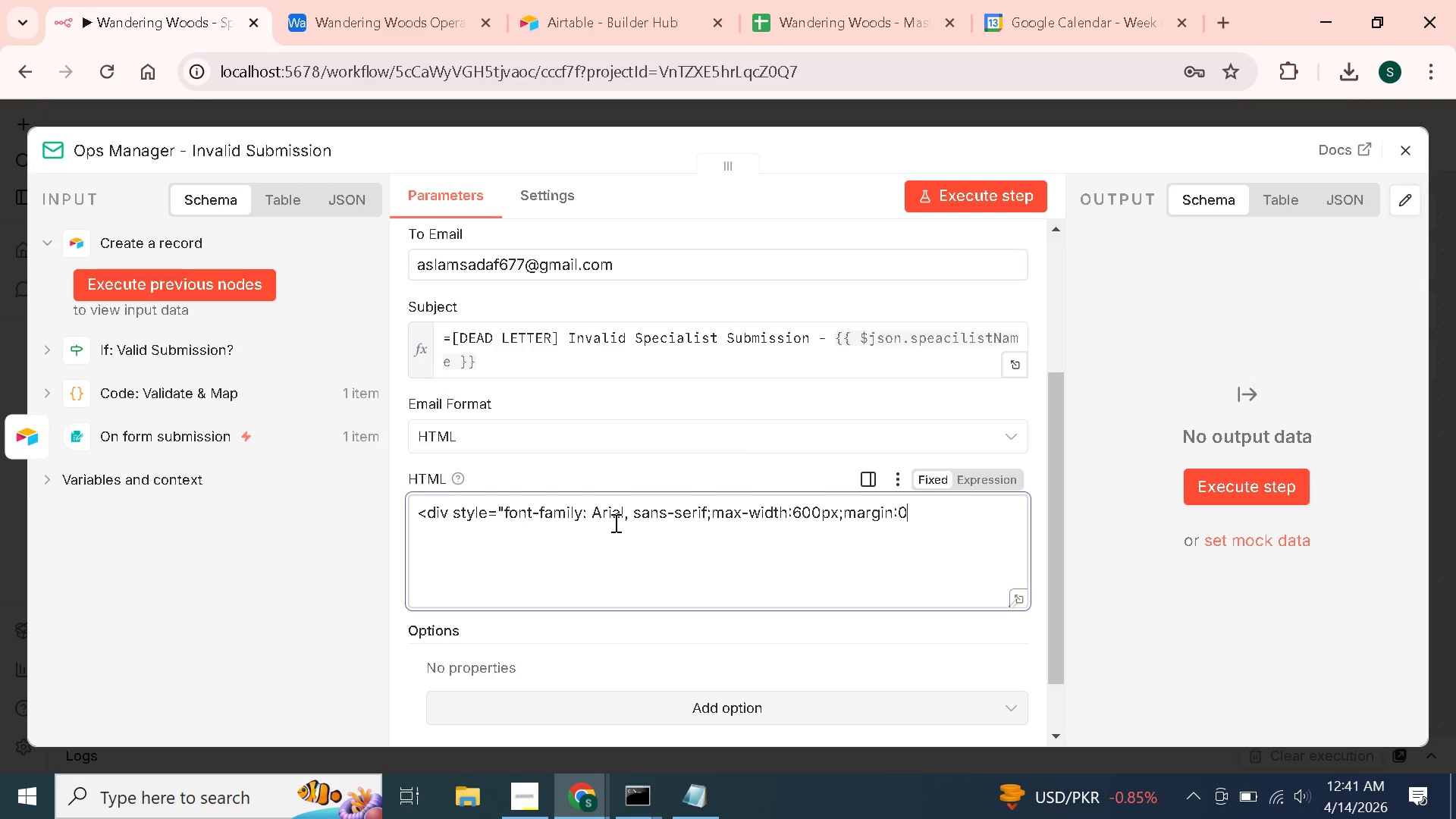 
type( auto)
 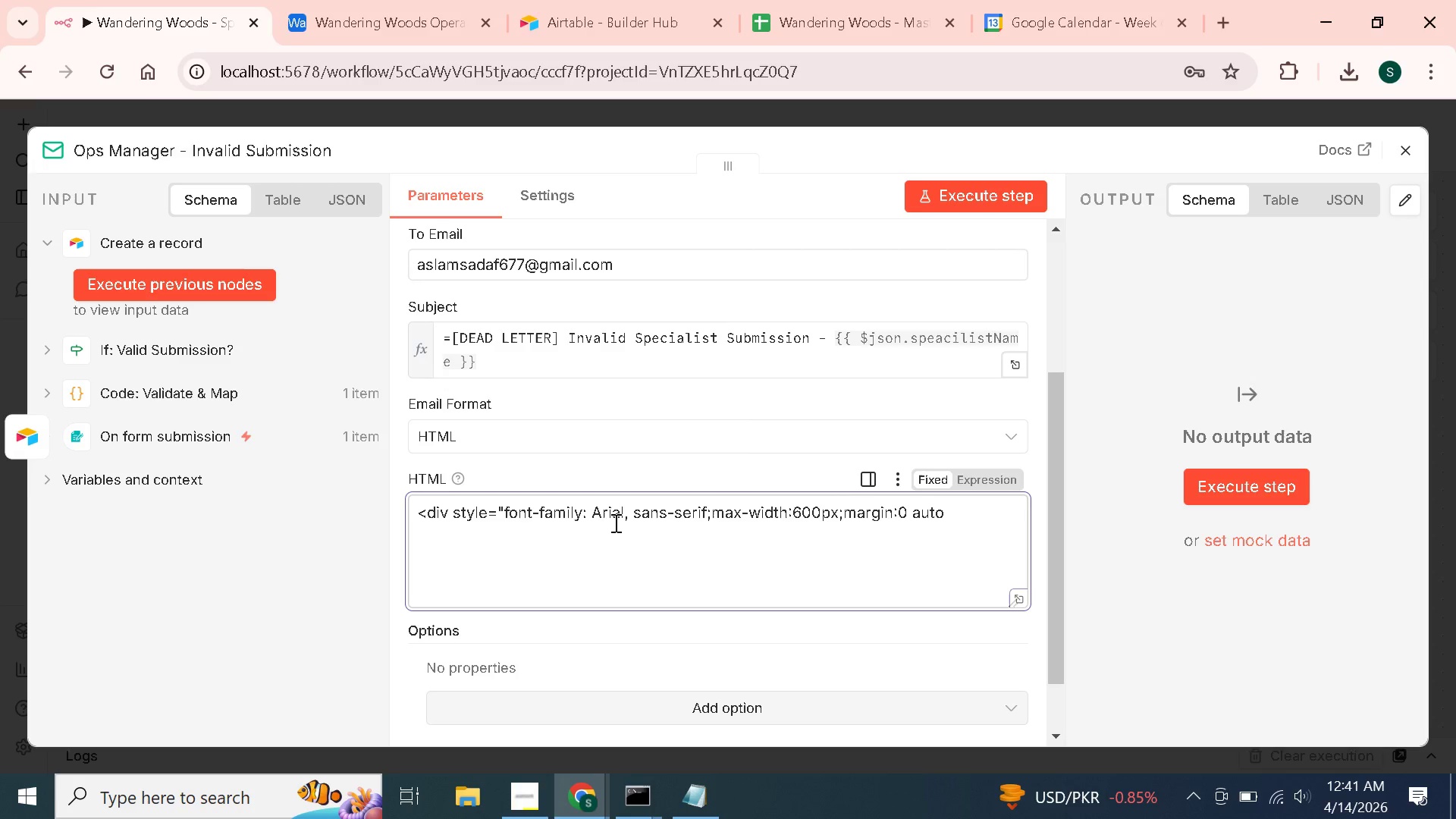 
wait(5.92)
 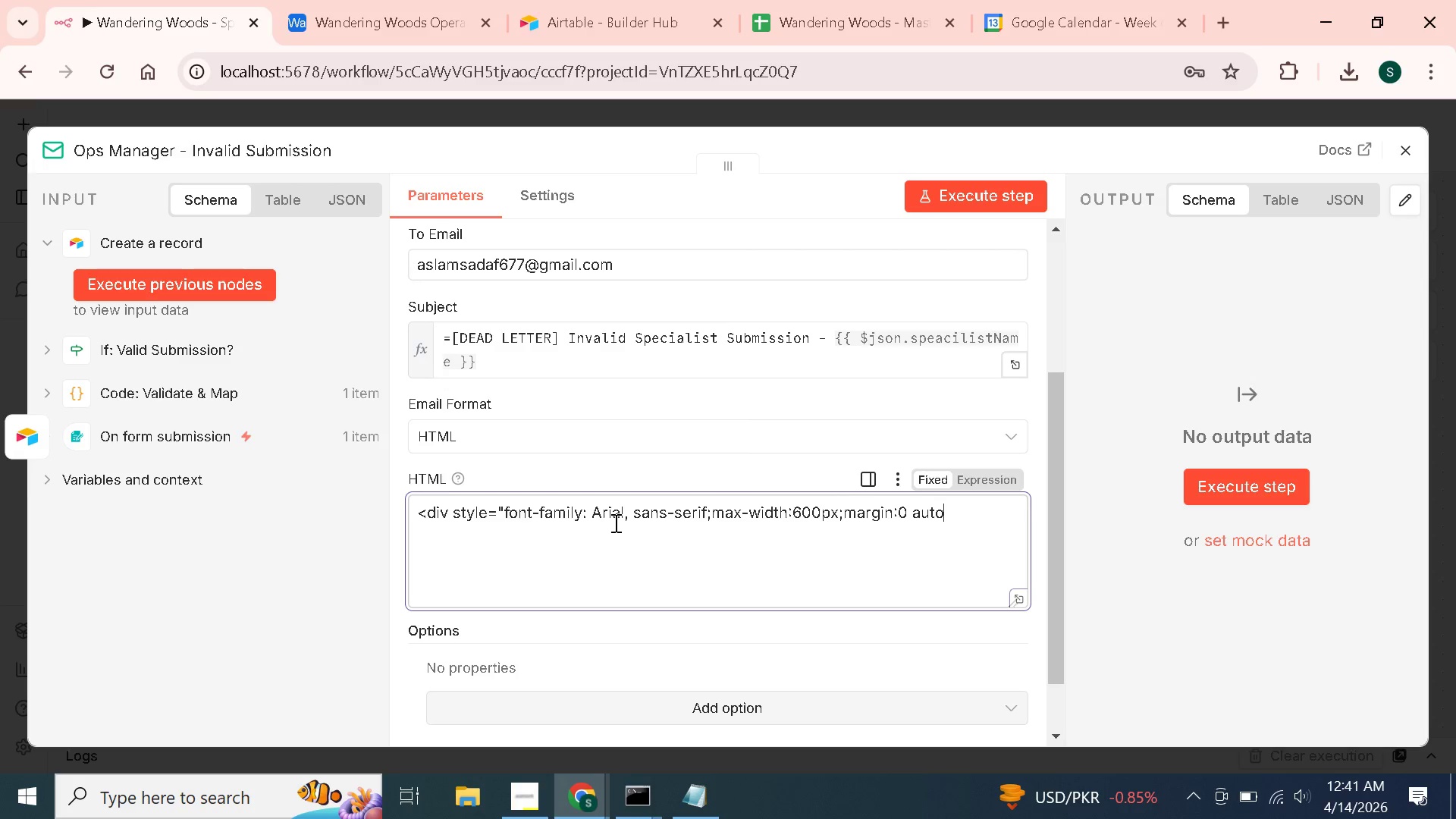 
type(;border:)
 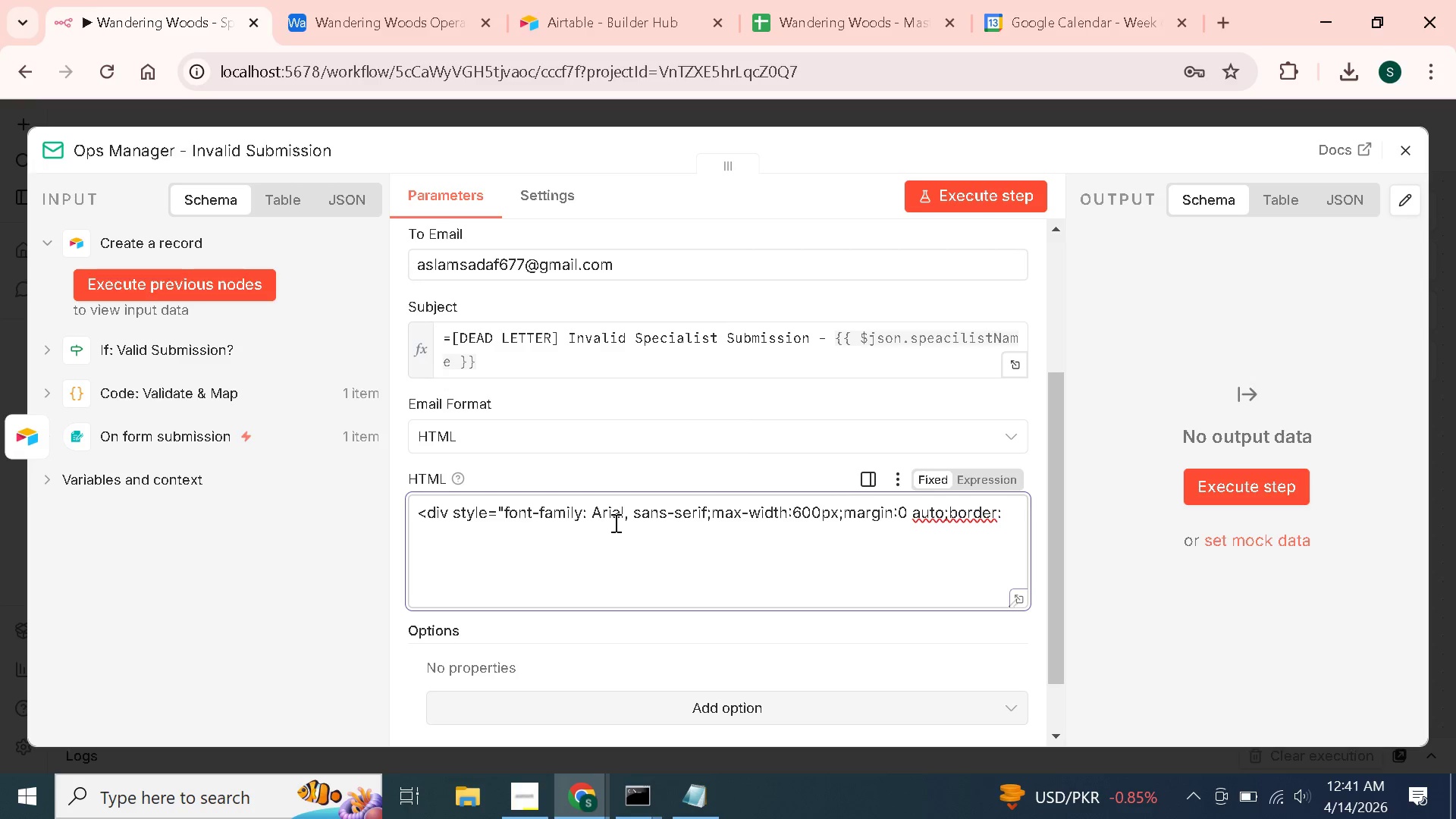 
type(1px solid #ddd;border-ra)
 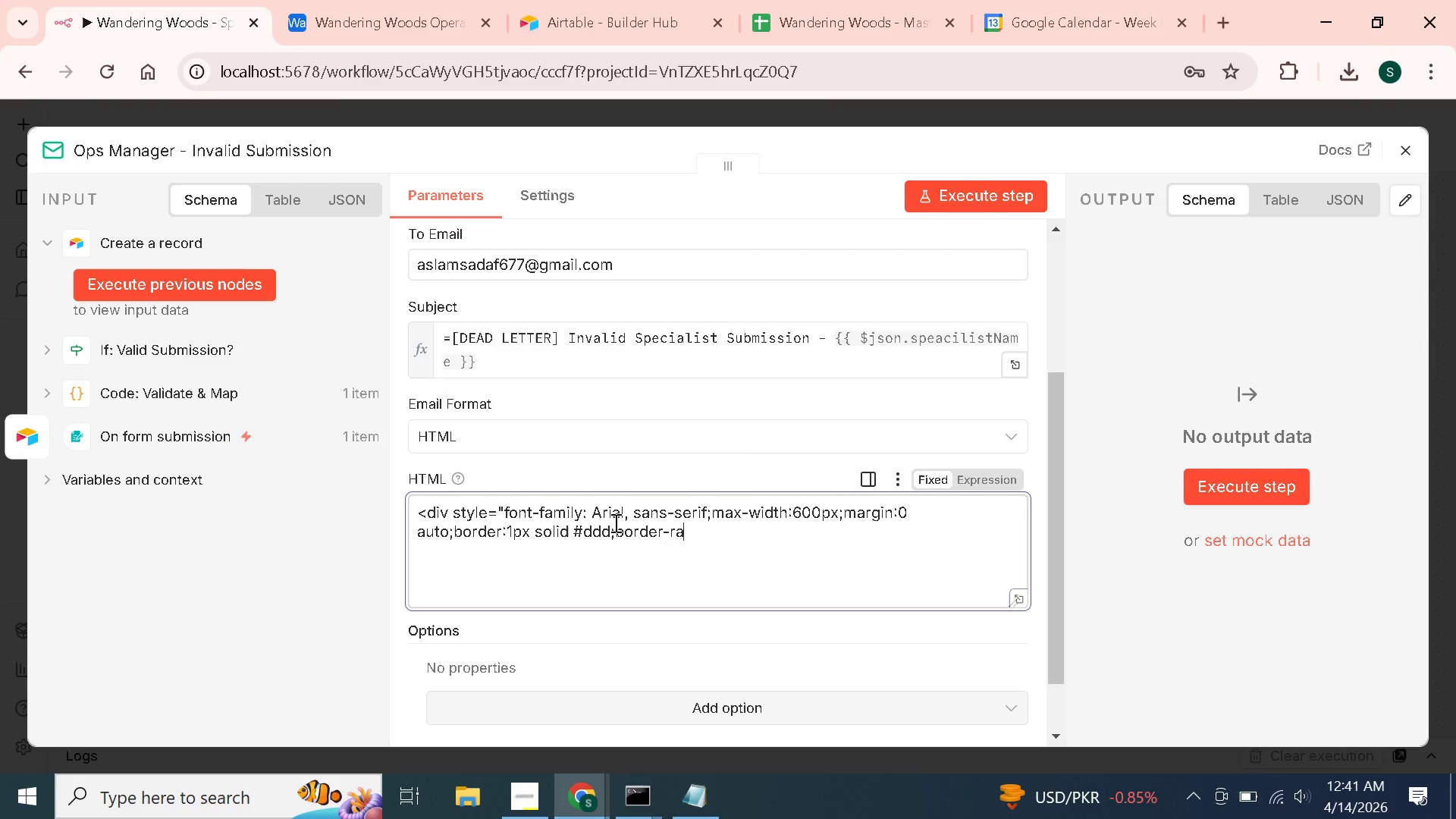 
type(dius)
 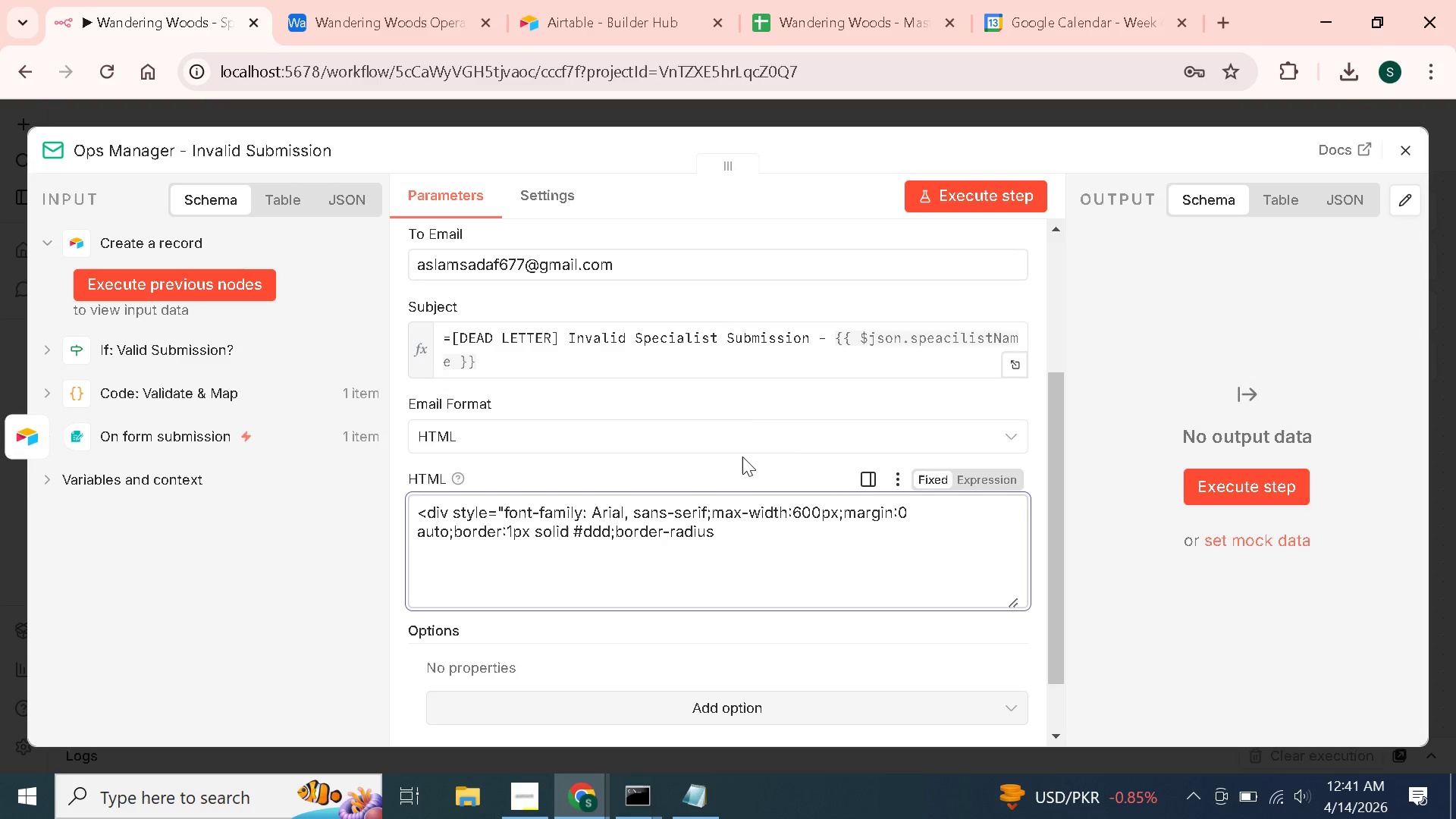 
type(:8px;overflow:hidden;">)
 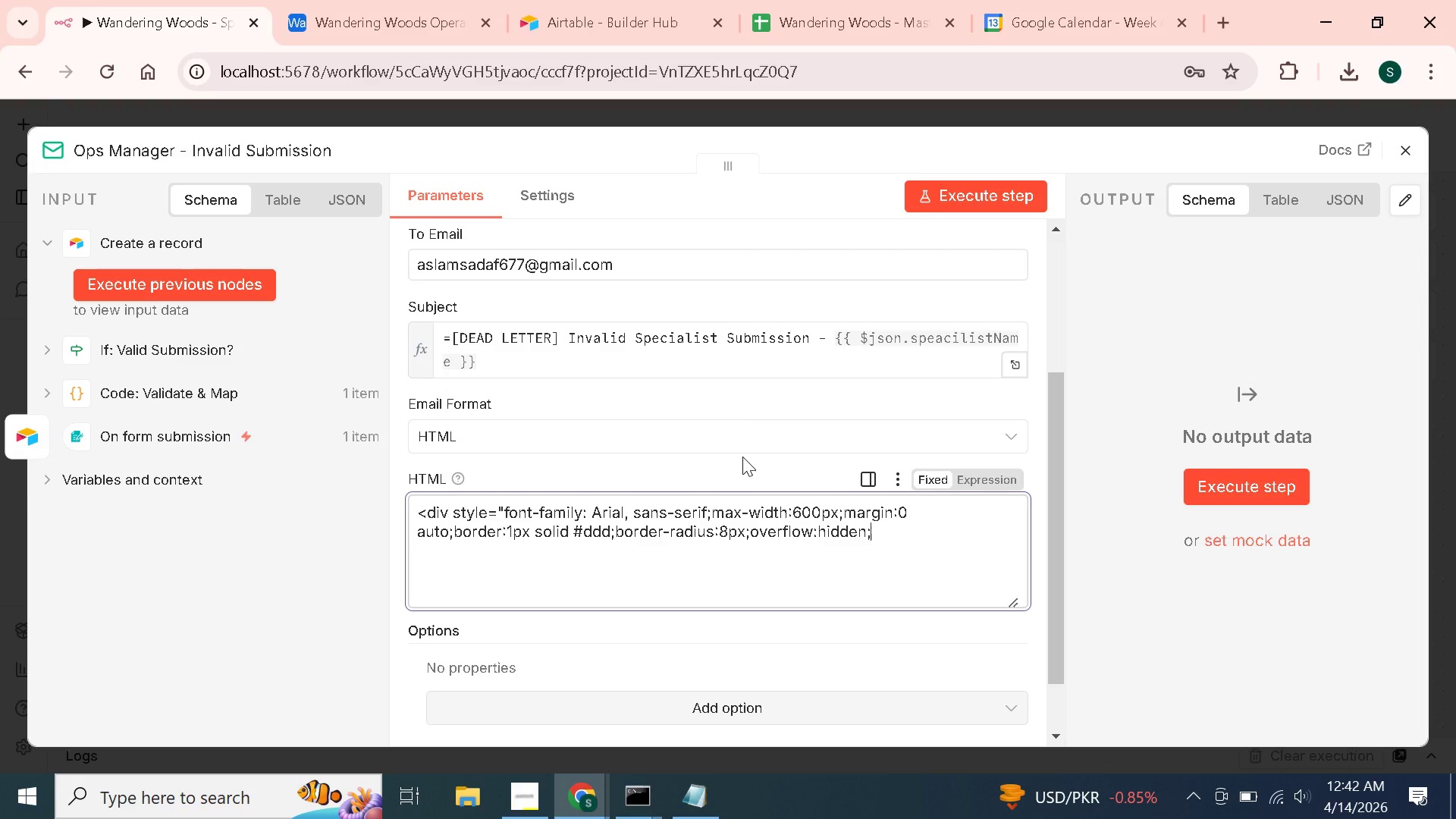 
 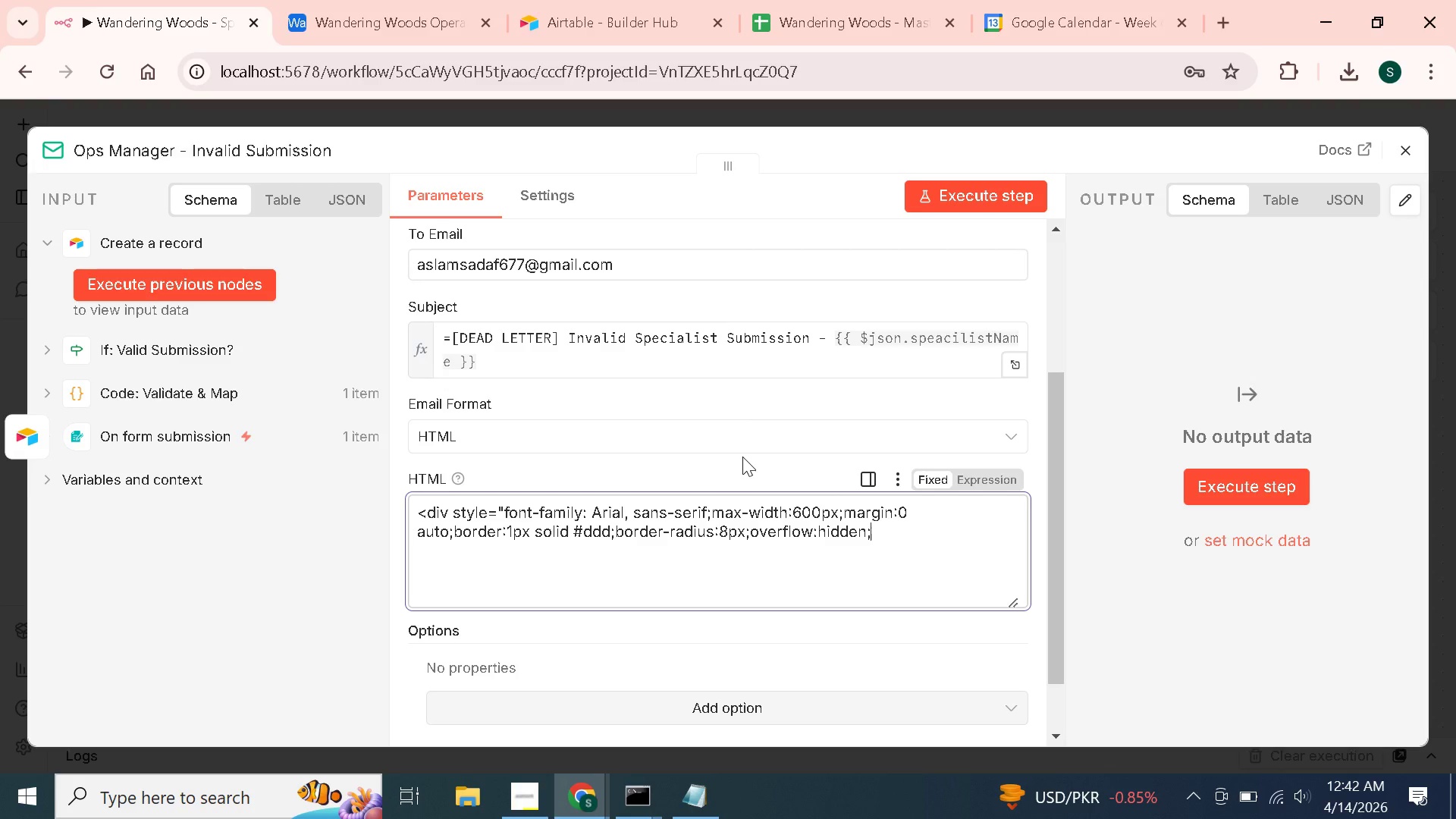 
key(Enter)
 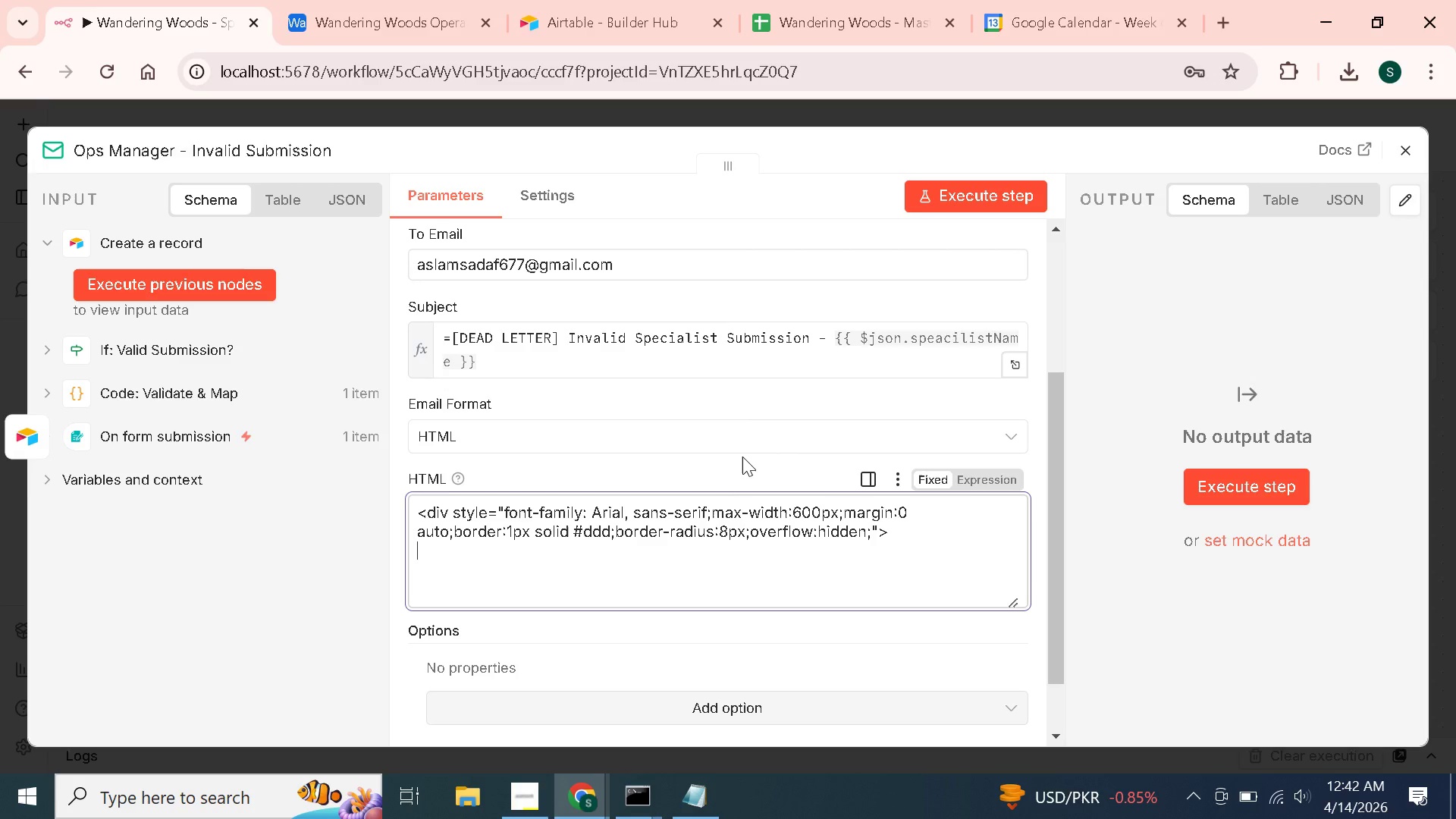 
type(< div style)
 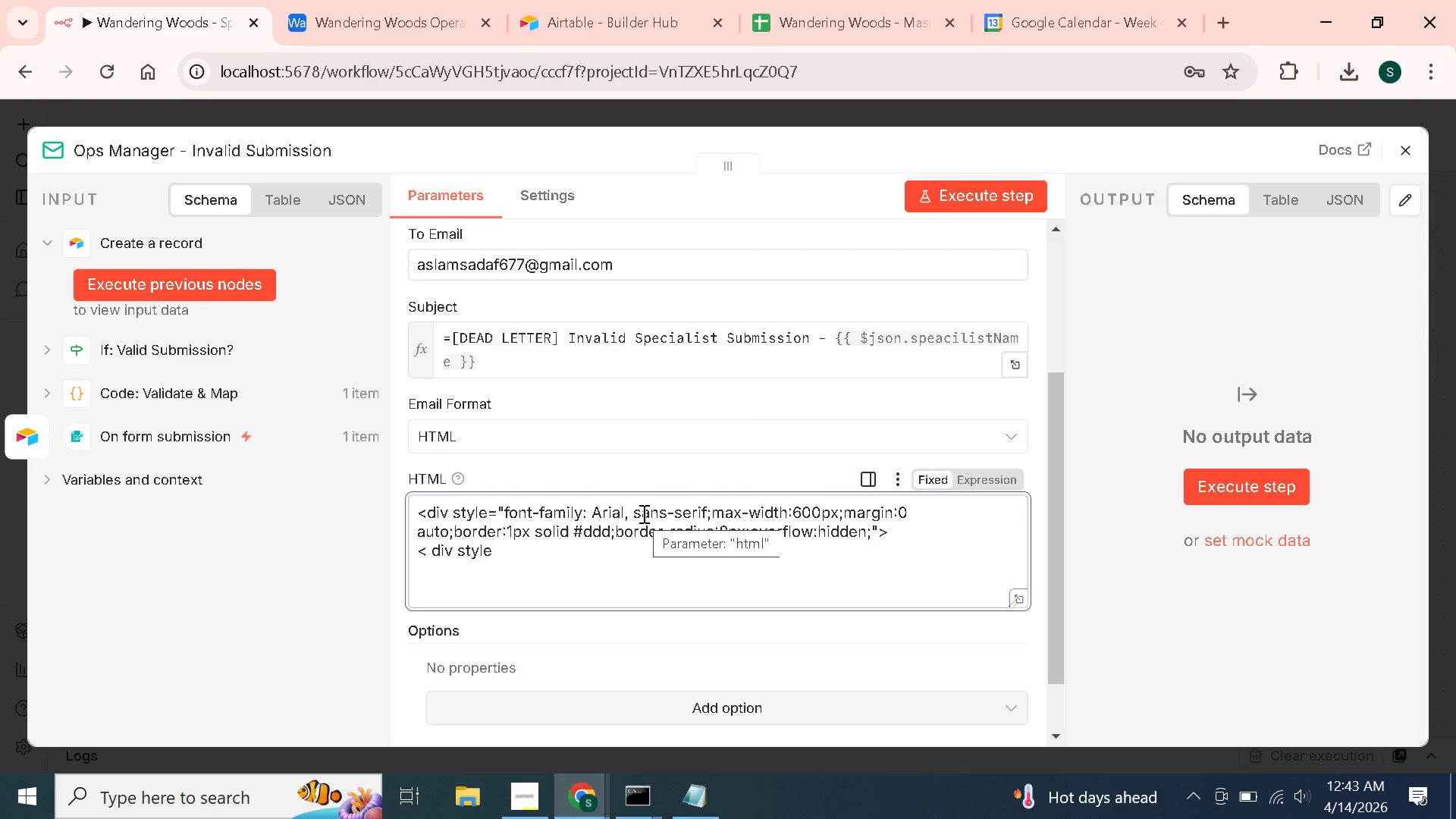 
wait(93.03)
 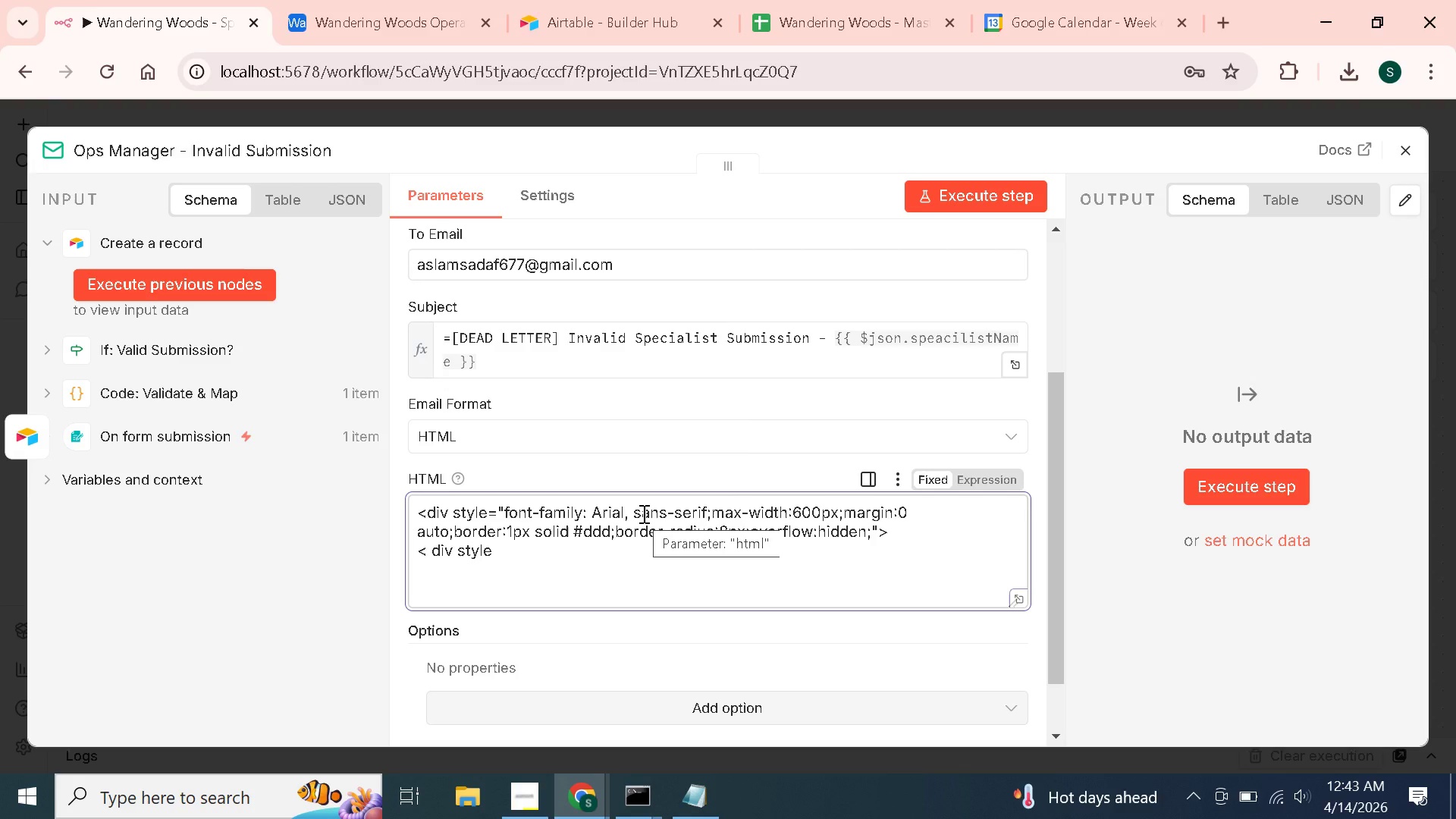 
type(="background:#2d5a27;padding:24px;">)
 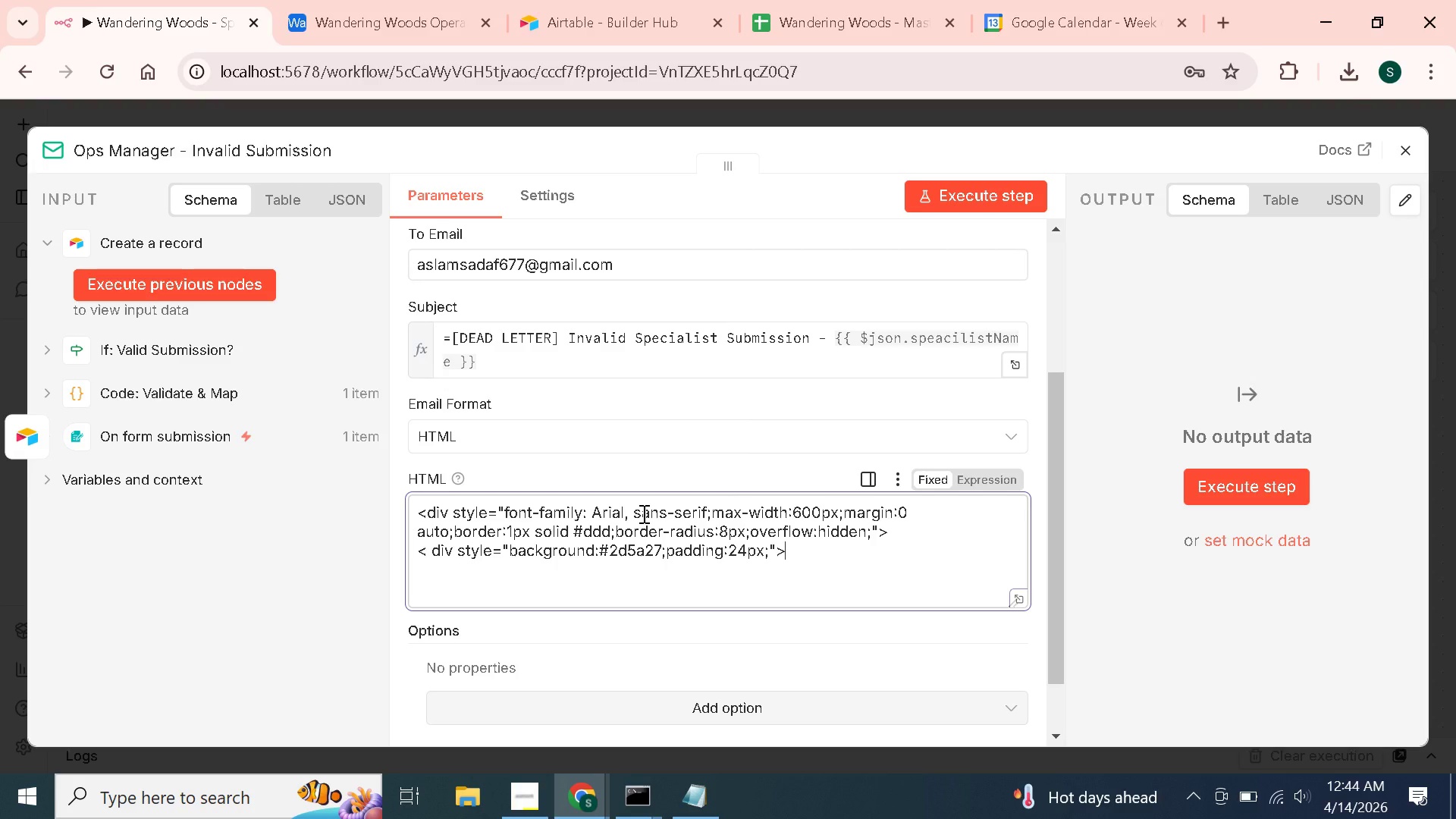 
key(Enter)
 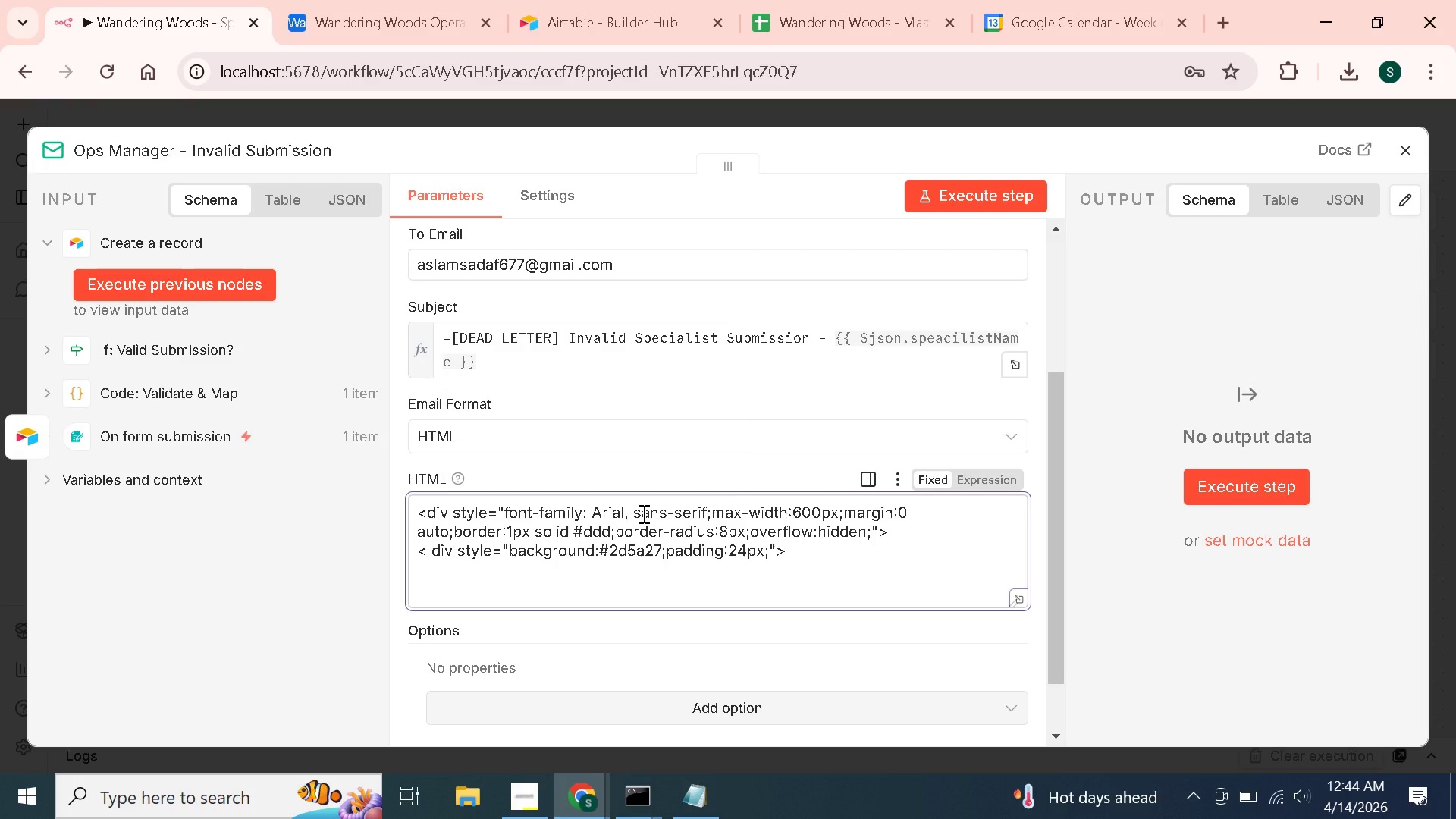 
wait(28.61)
 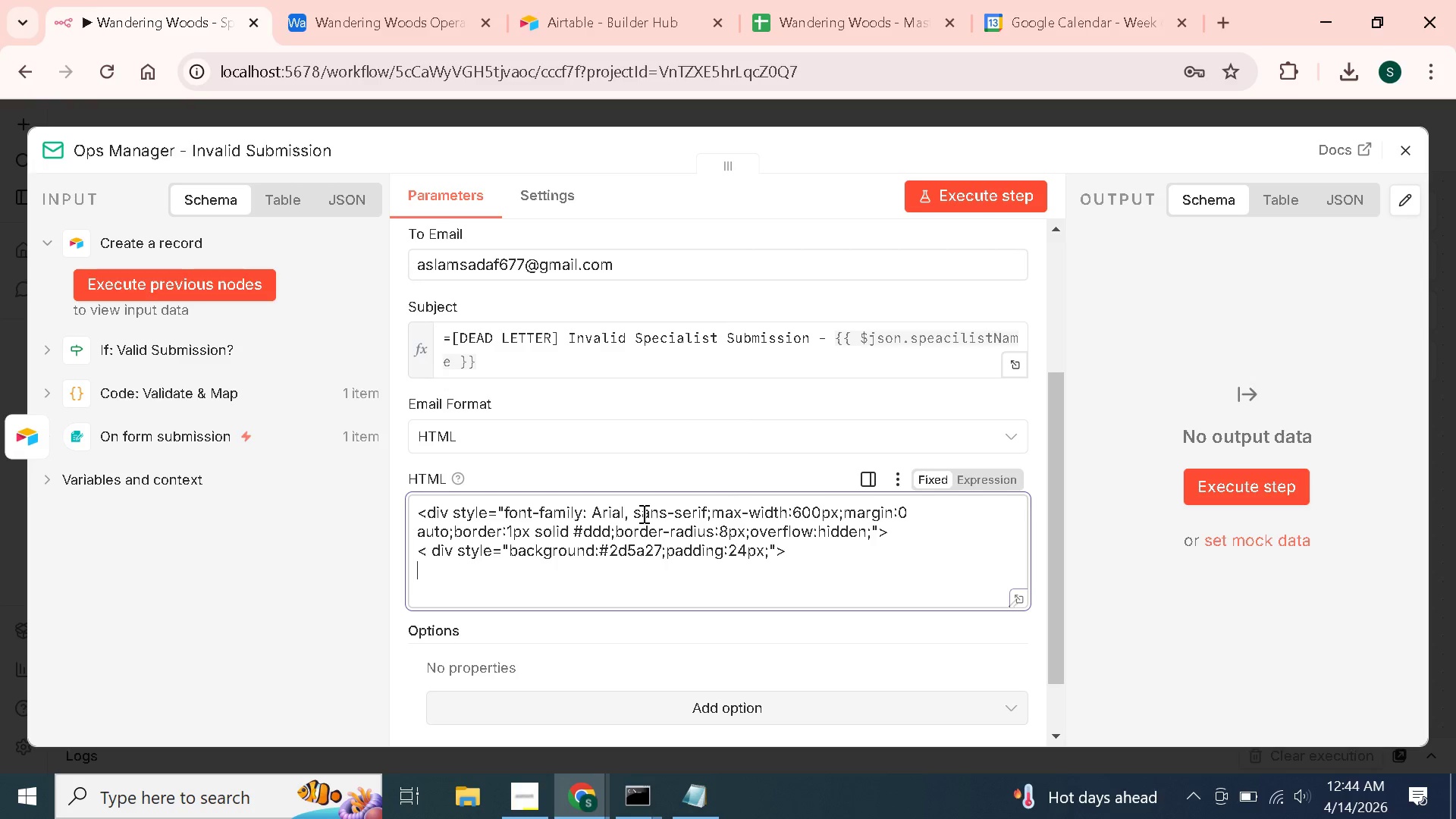 
type(<h1 style="color:#)
 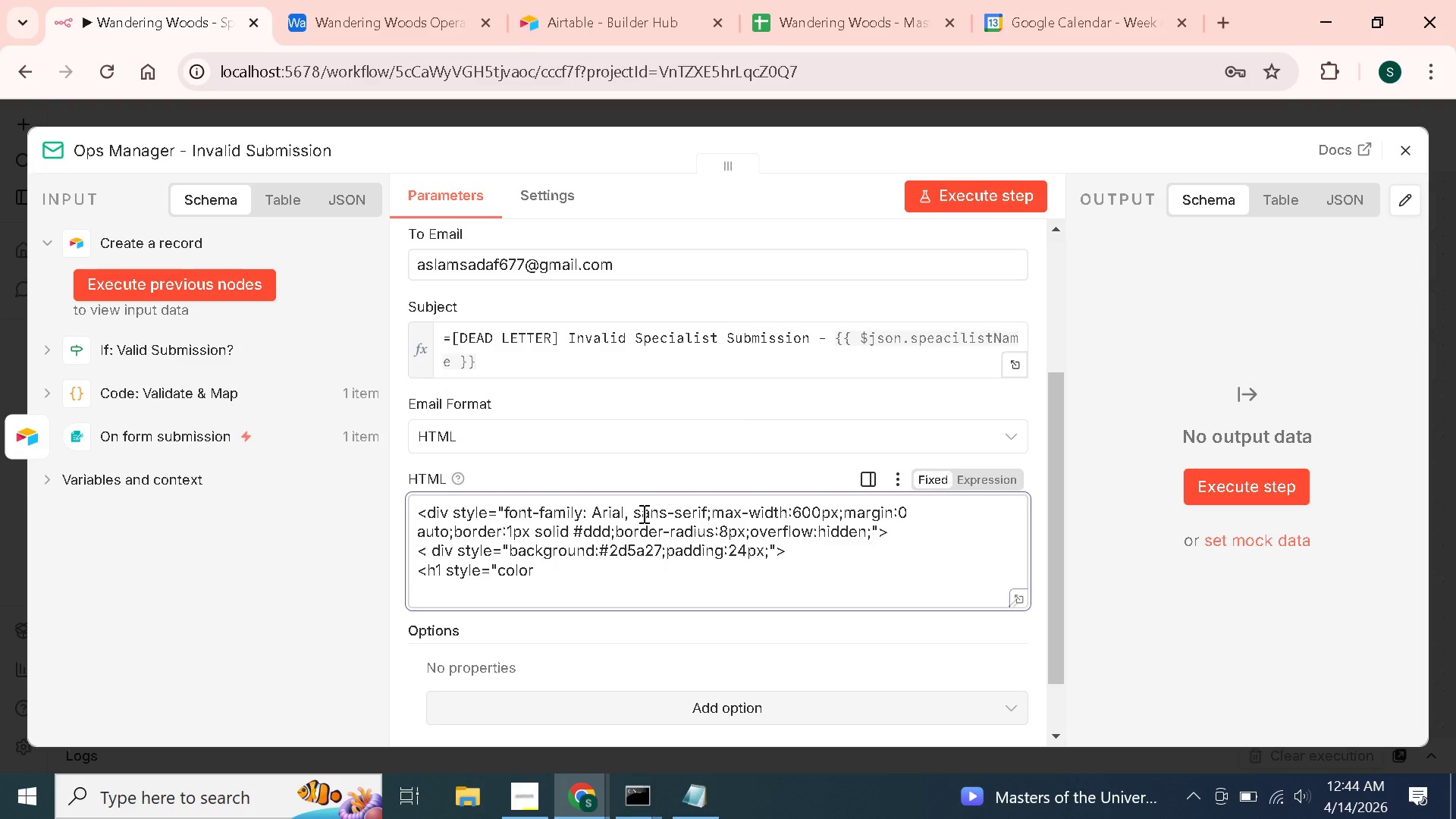 
wait(6.33)
 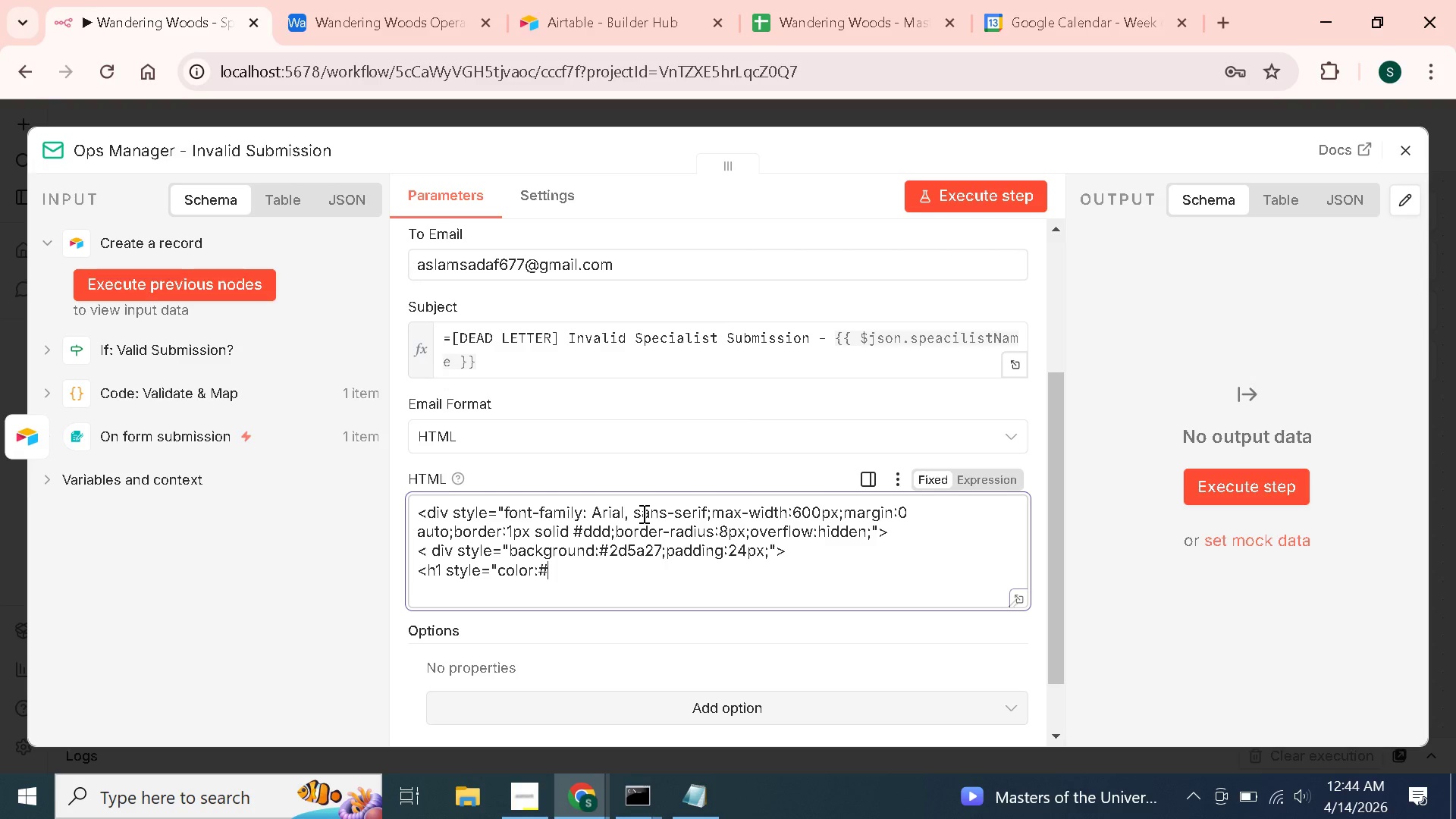 
type(a8d5a2;marginL)
key(Backspace)
type(:0)
 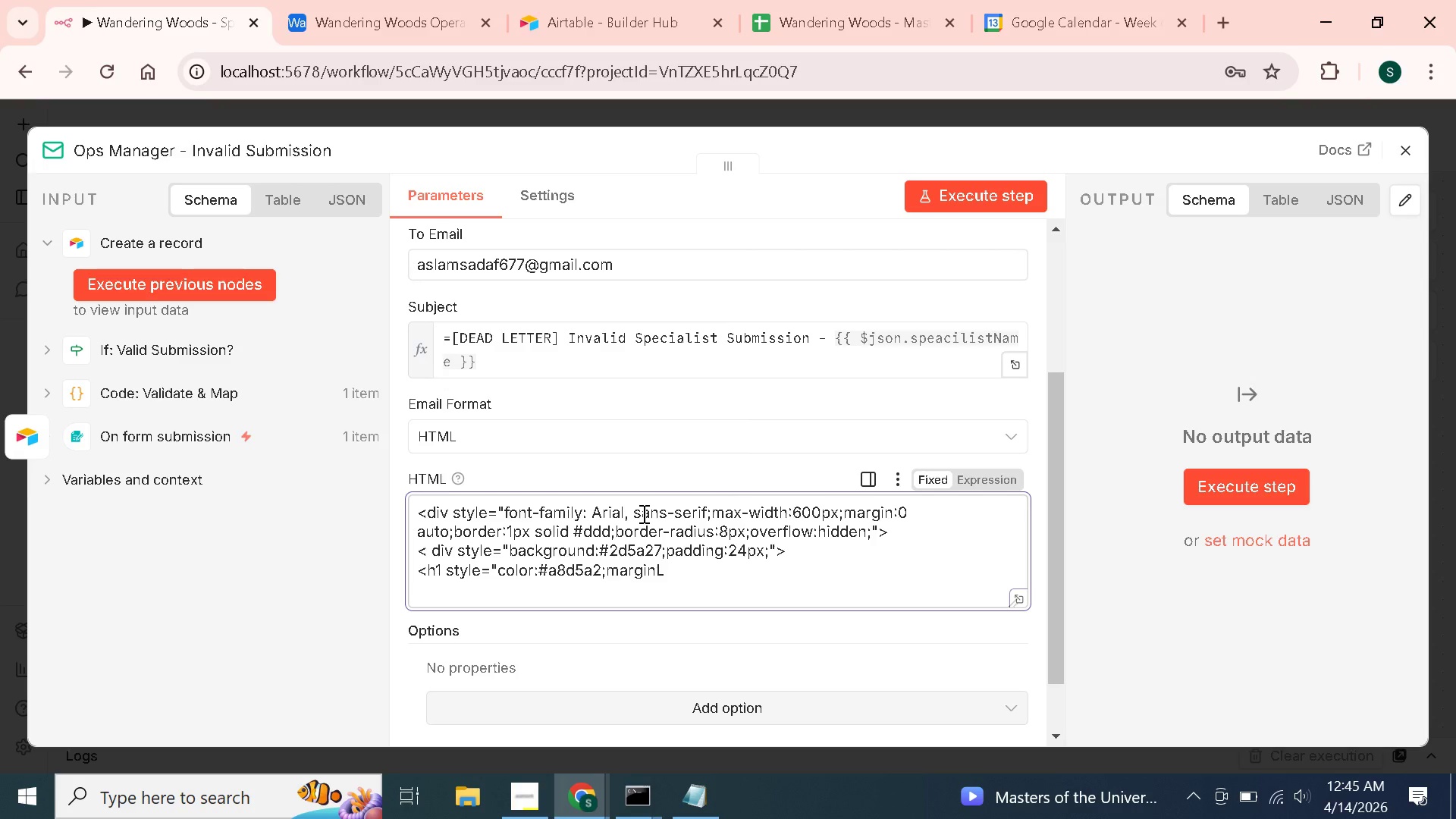 
wait(57.75)
 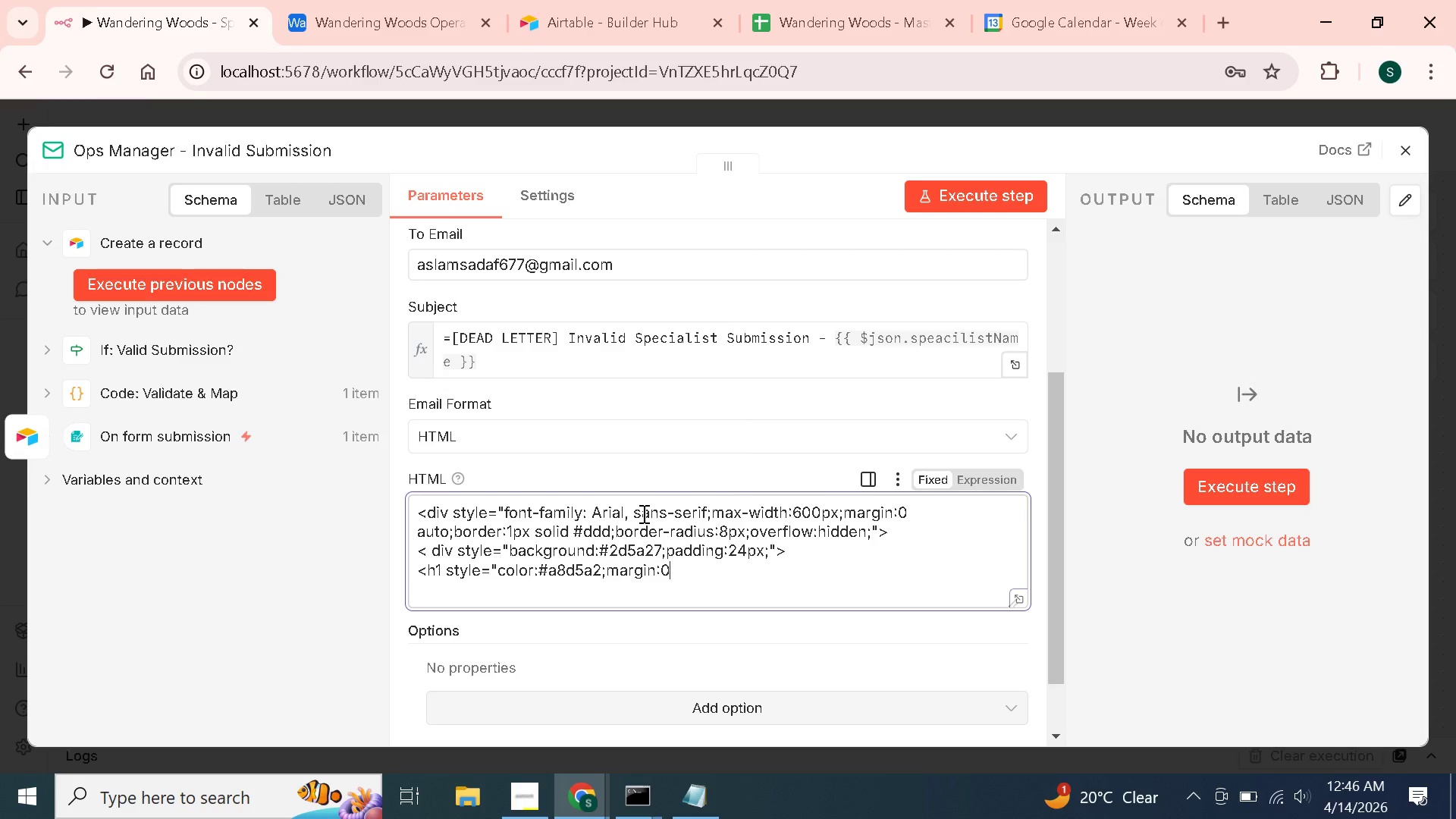 
key(Backspace)
 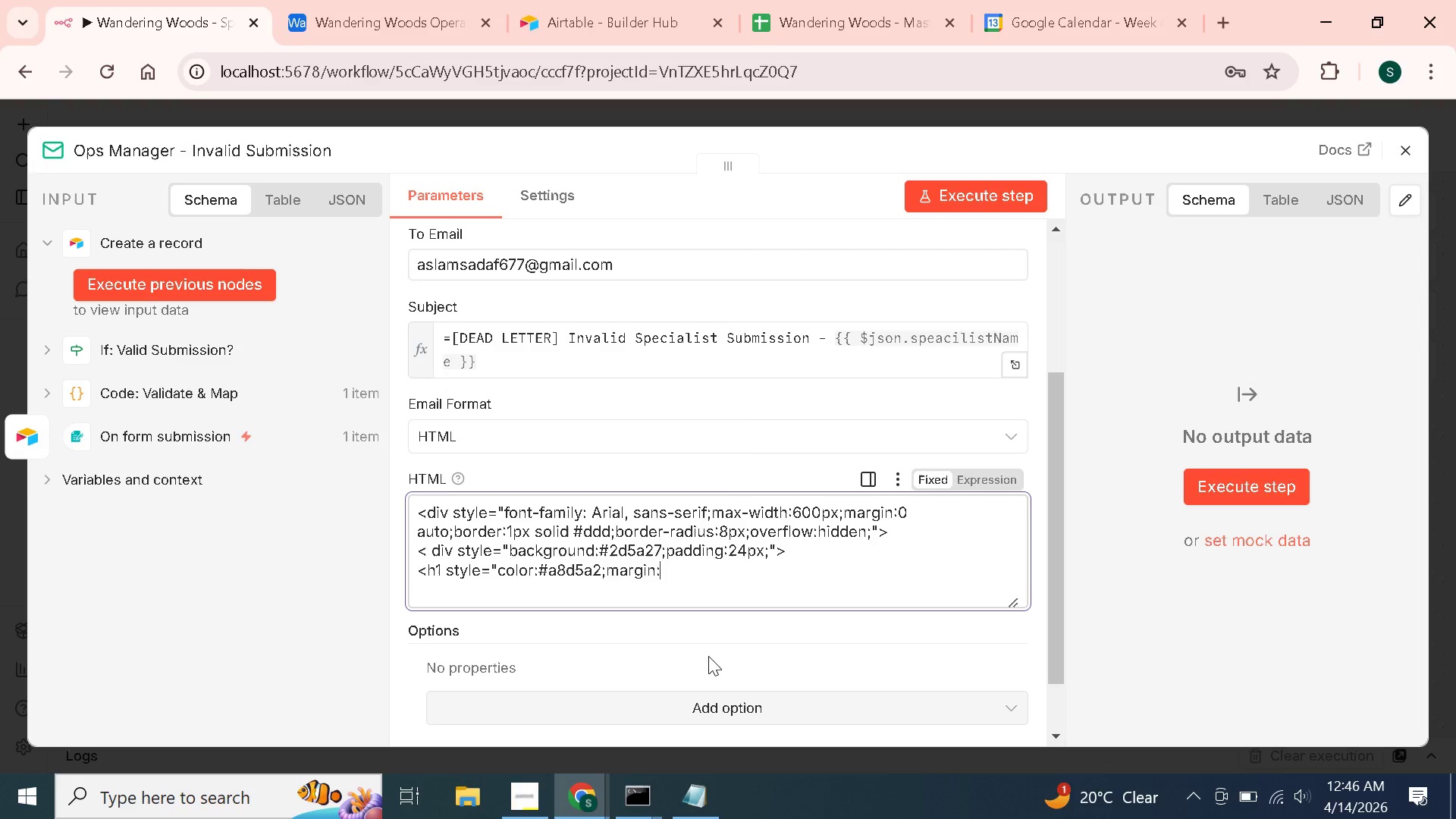 
wait(10.45)
 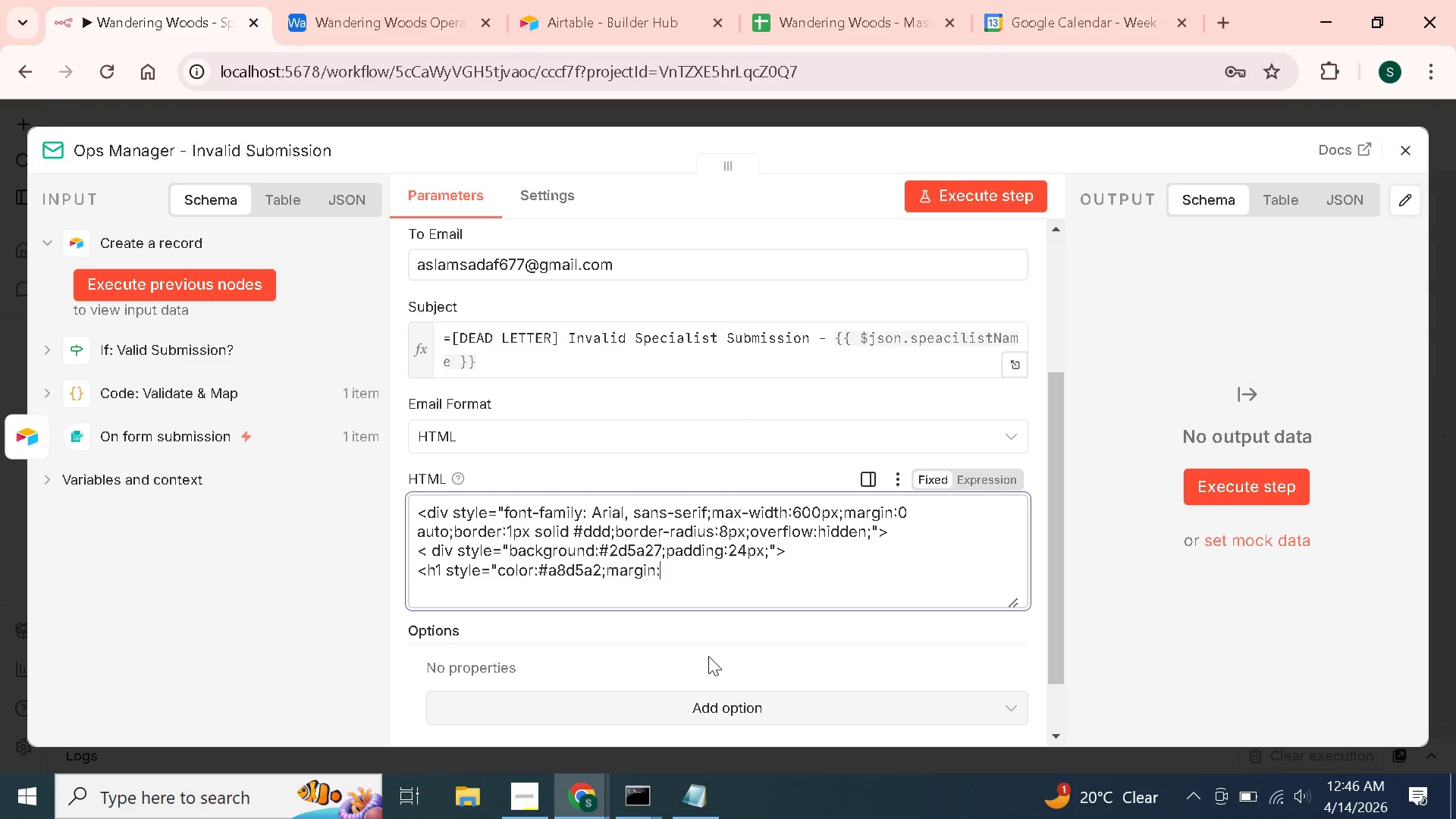 
key(0)
 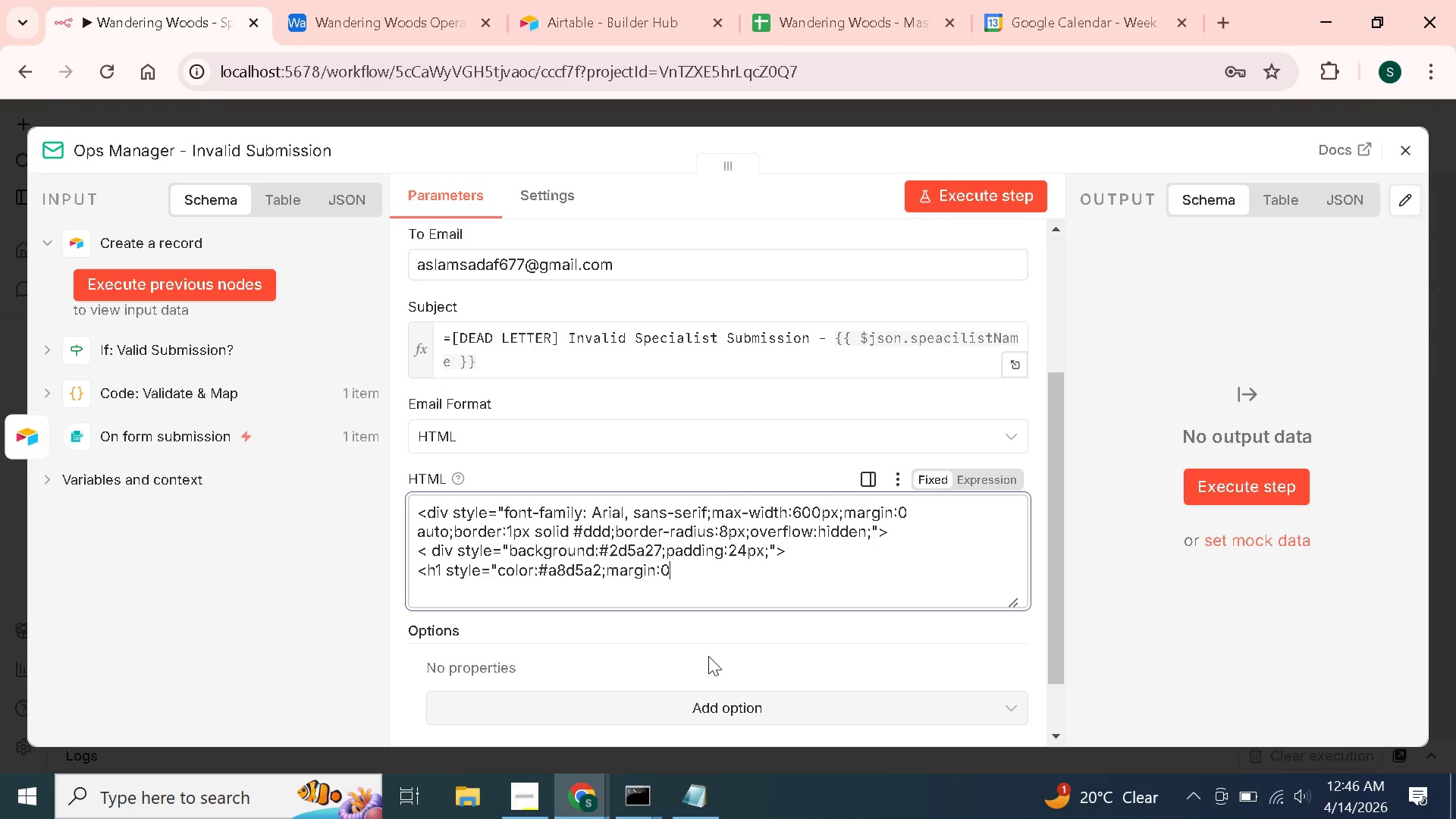 
type(;font-size:20px;">)
 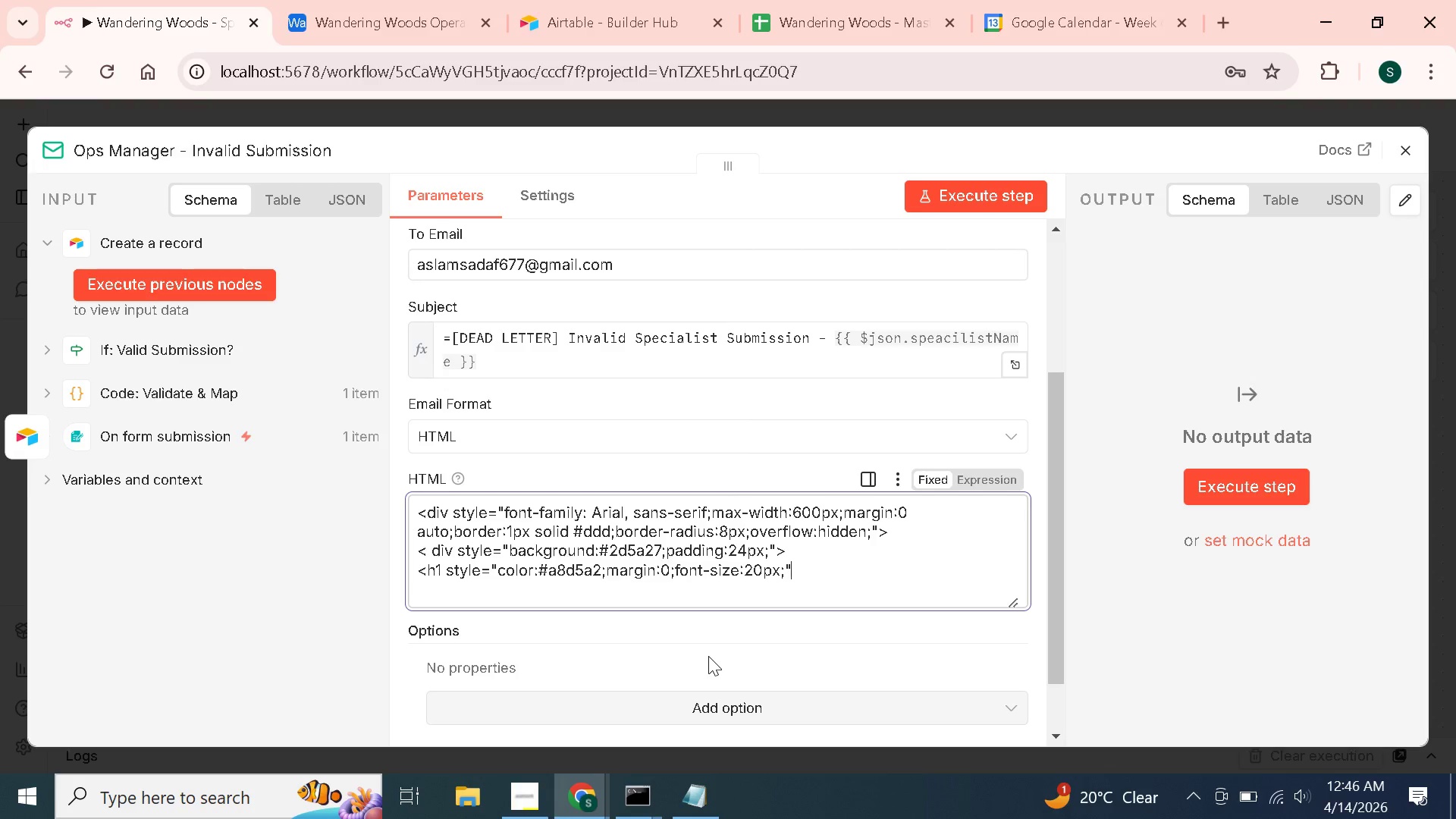 
type(Wandering Woods Preshool)
 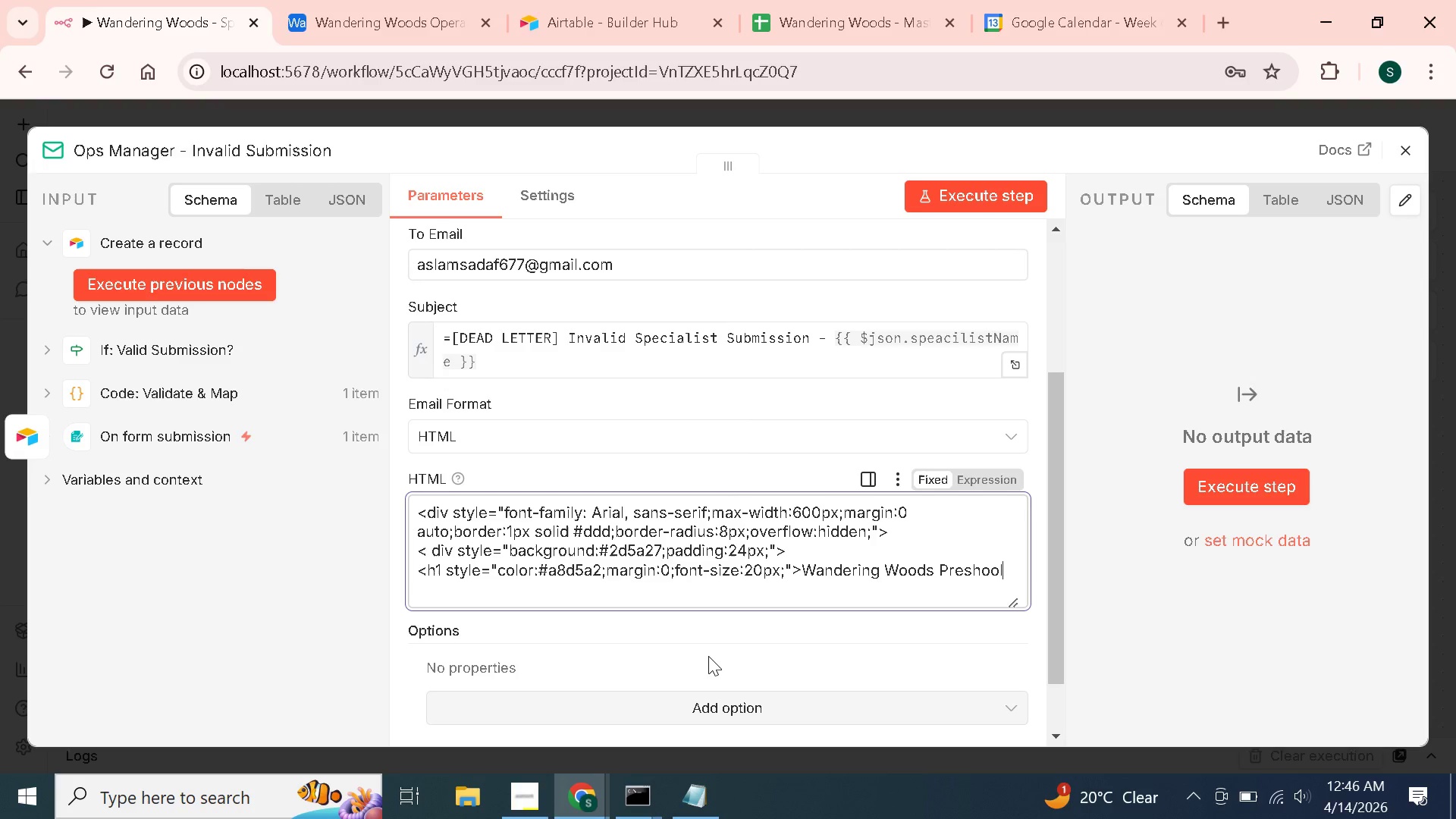 
wait(5.89)
 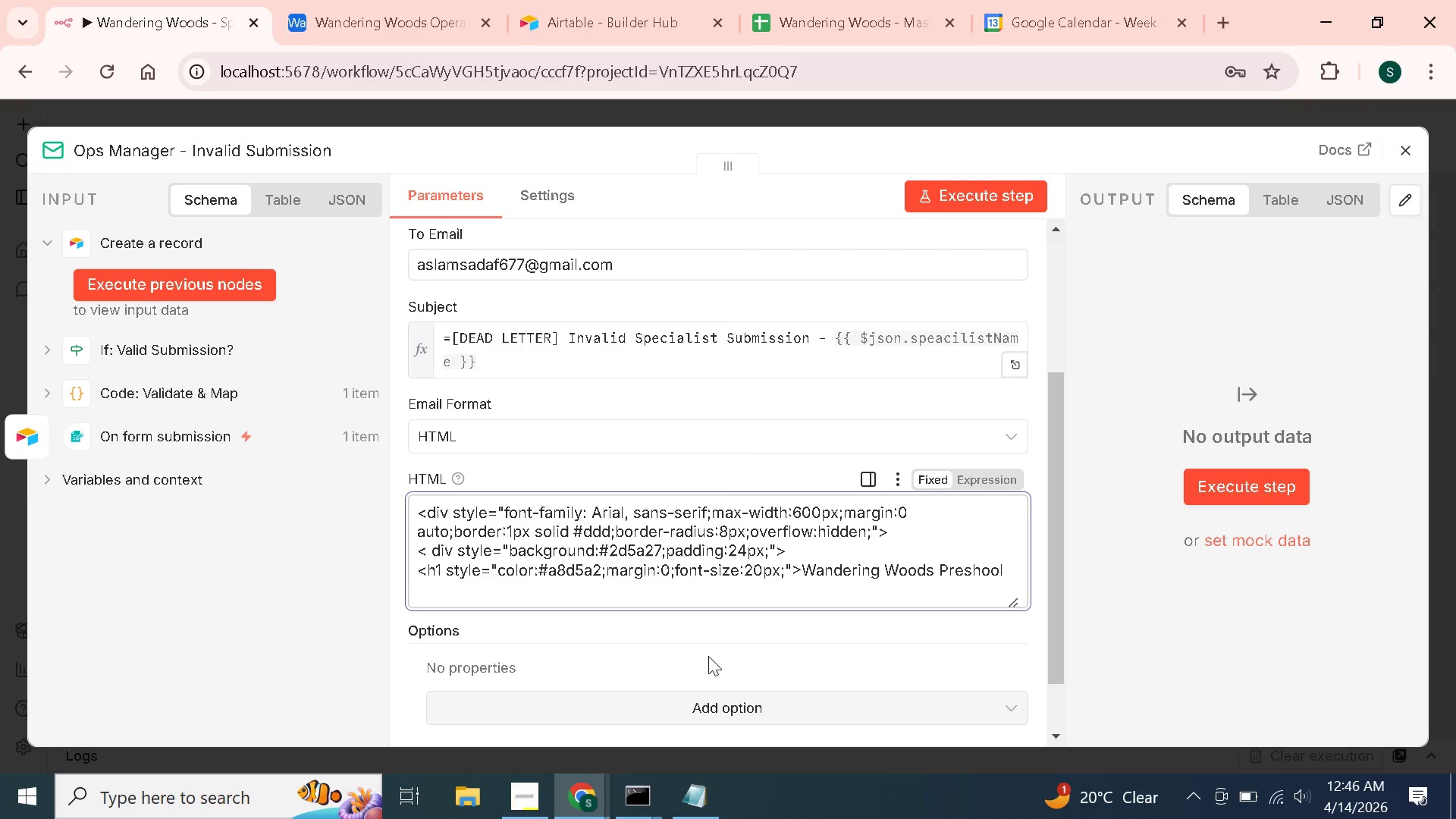 
key(ArrowLeft)
 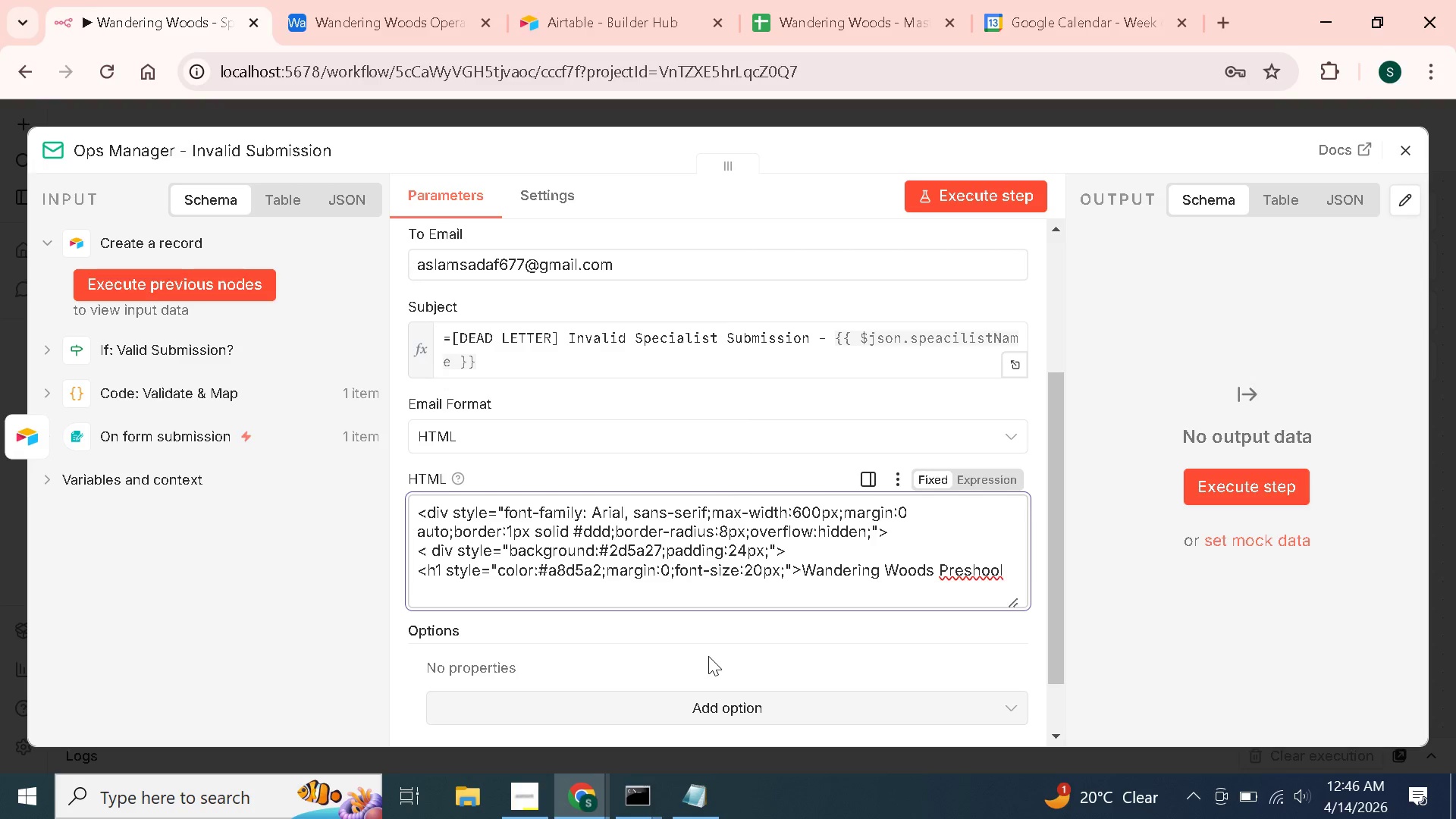 
key(ArrowLeft)
 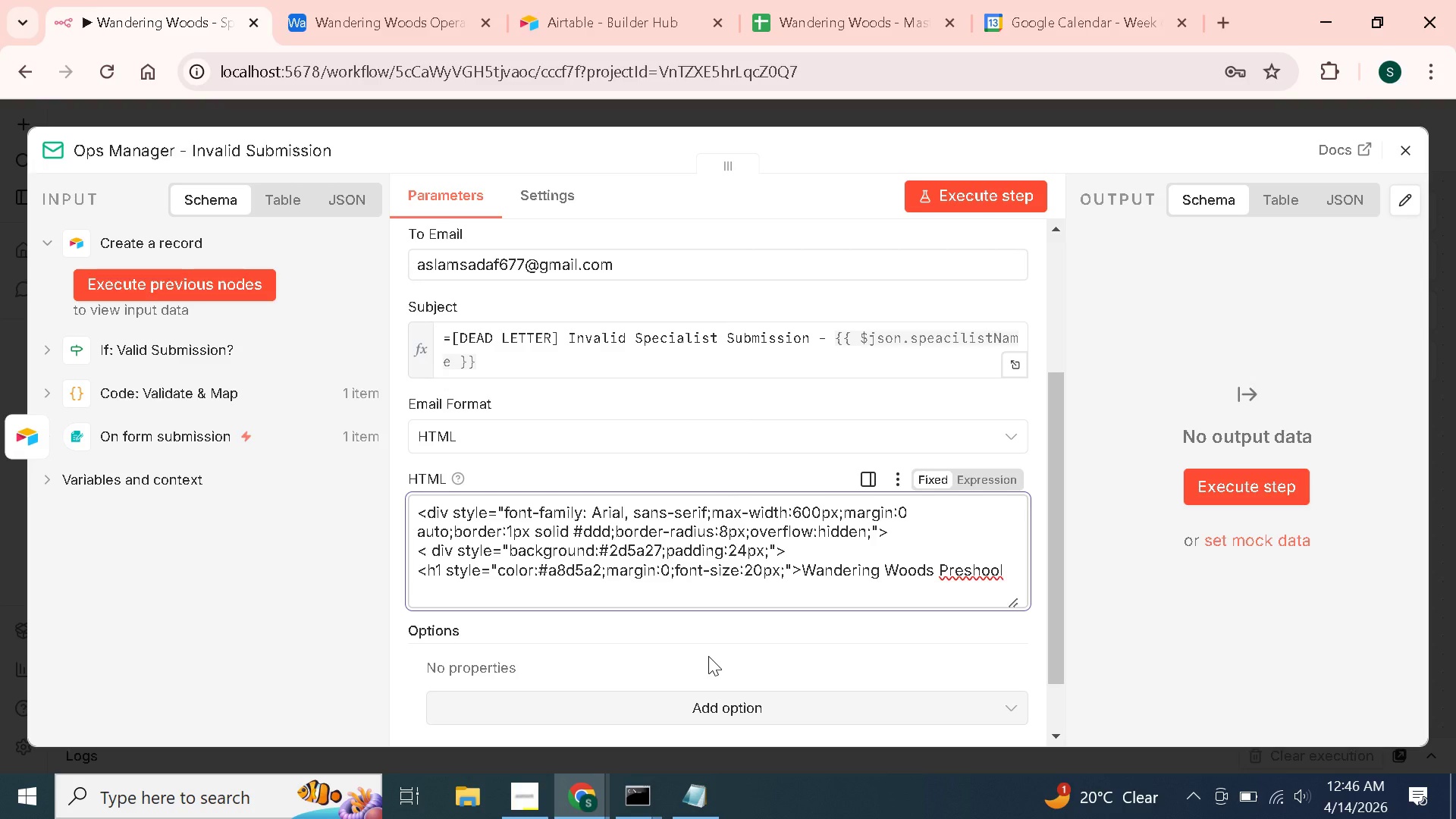 
key(ArrowLeft)
 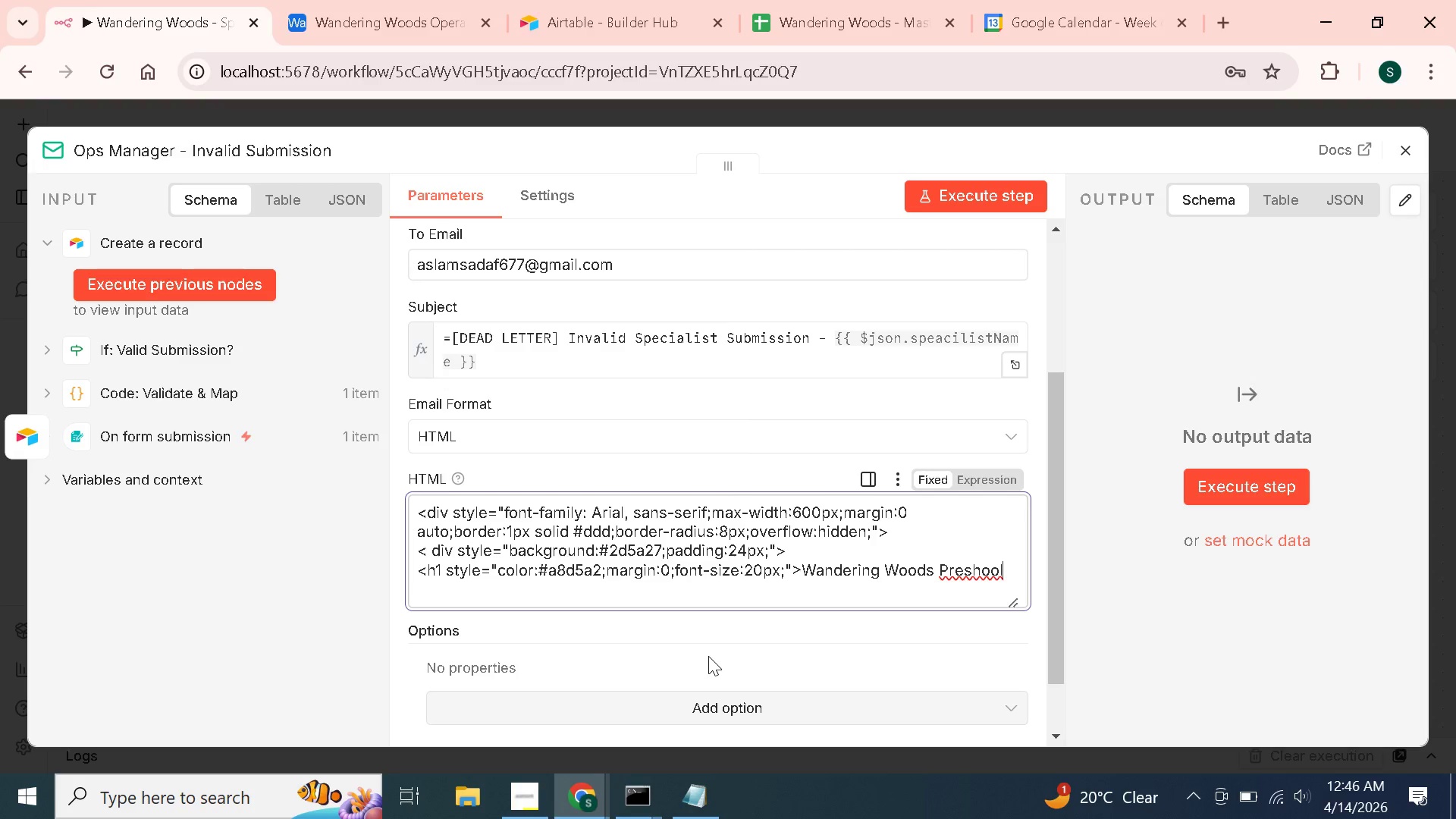 
key(ArrowLeft)
 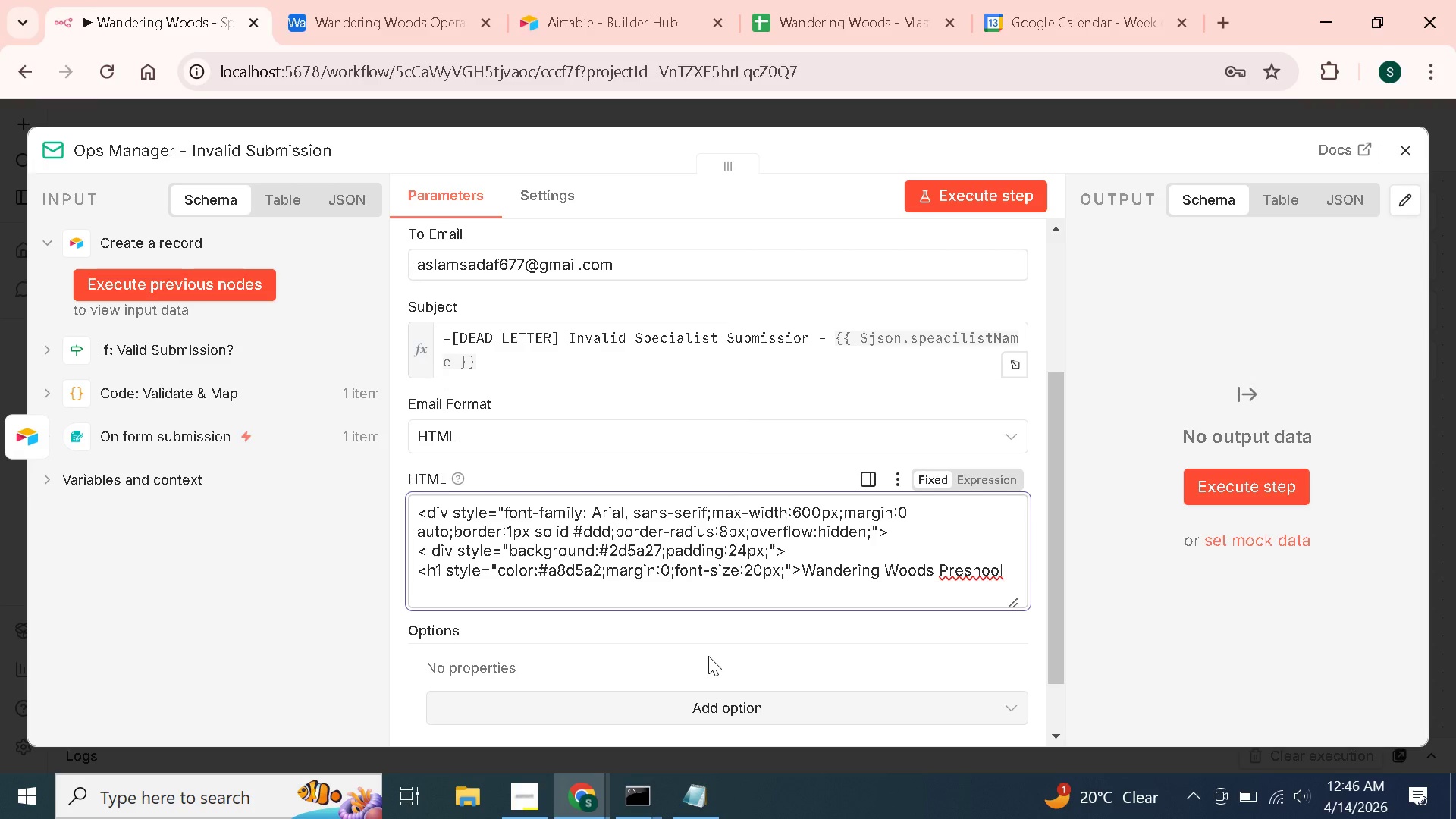 
key(ArrowLeft)
 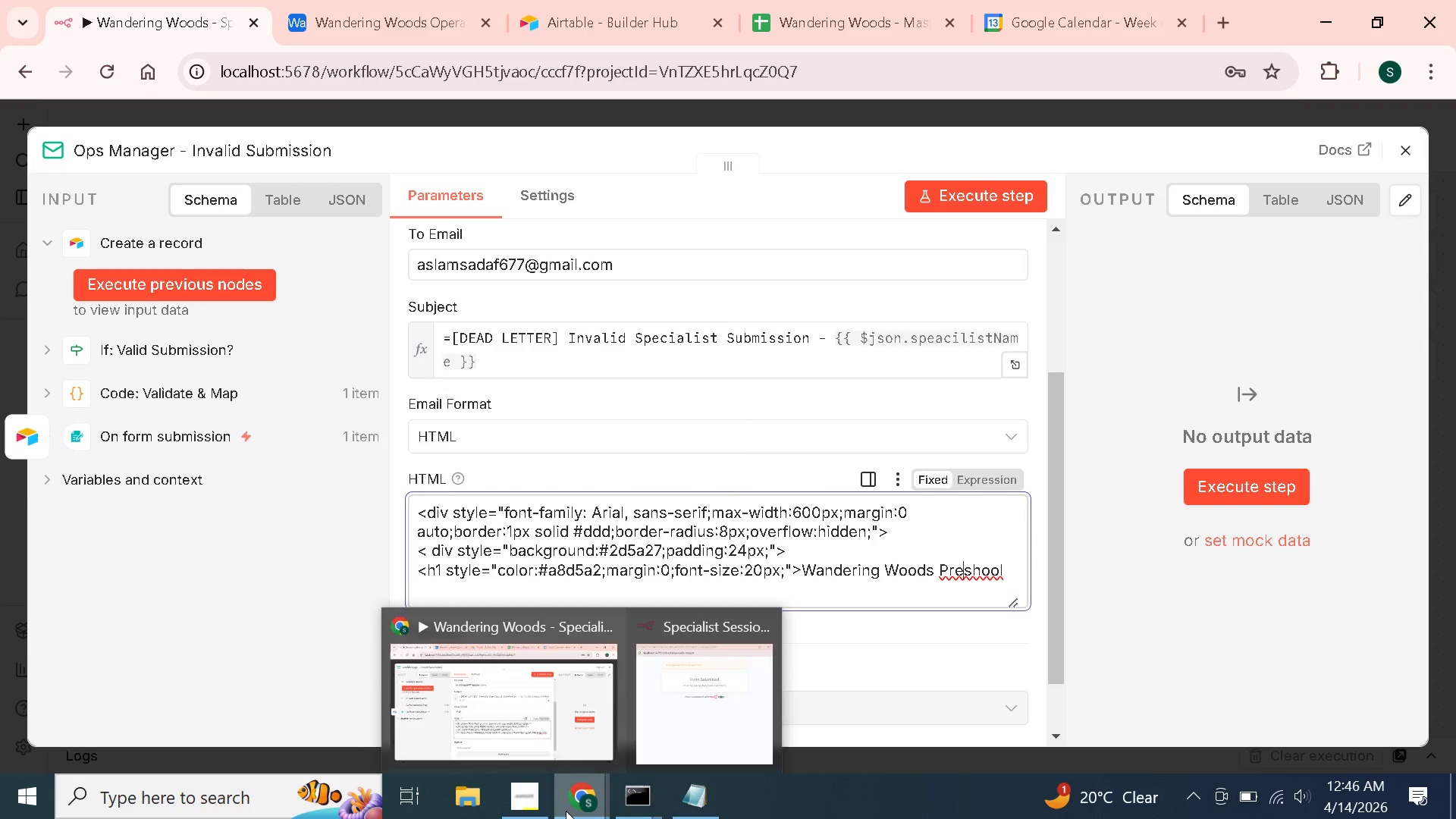 
left_click([766, 620])
 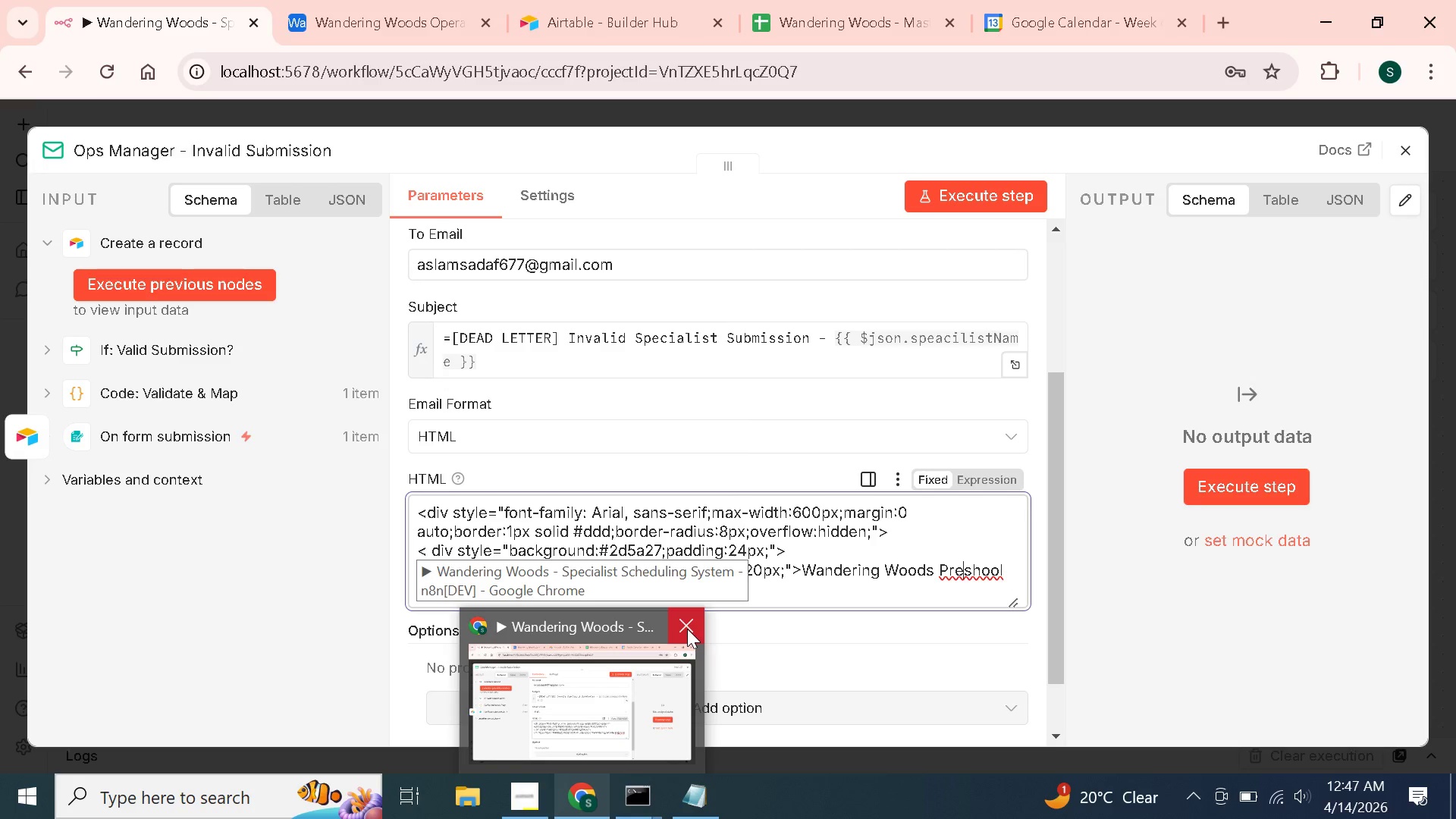 
key(C)
 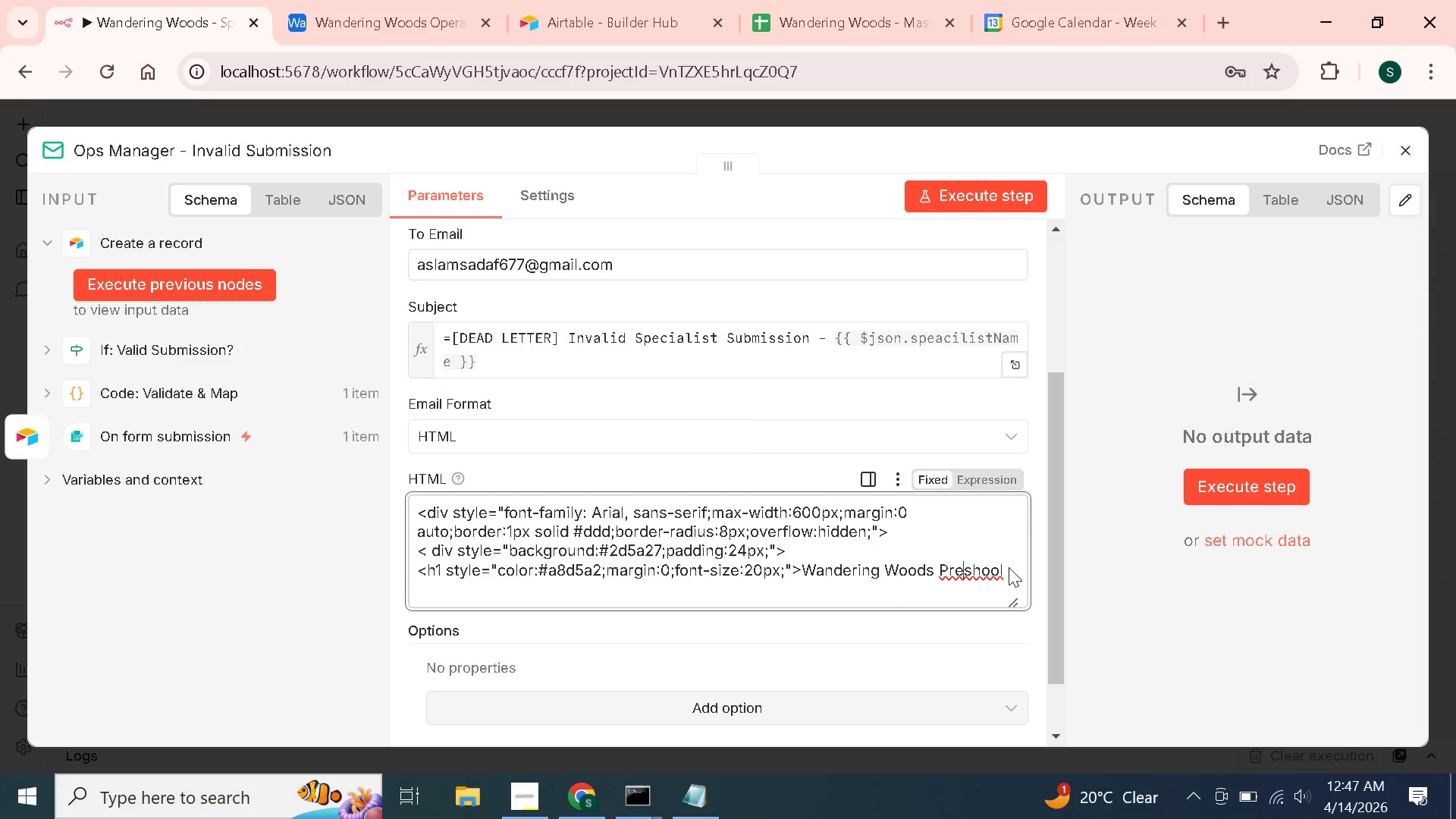 
left_click([1009, 567])
 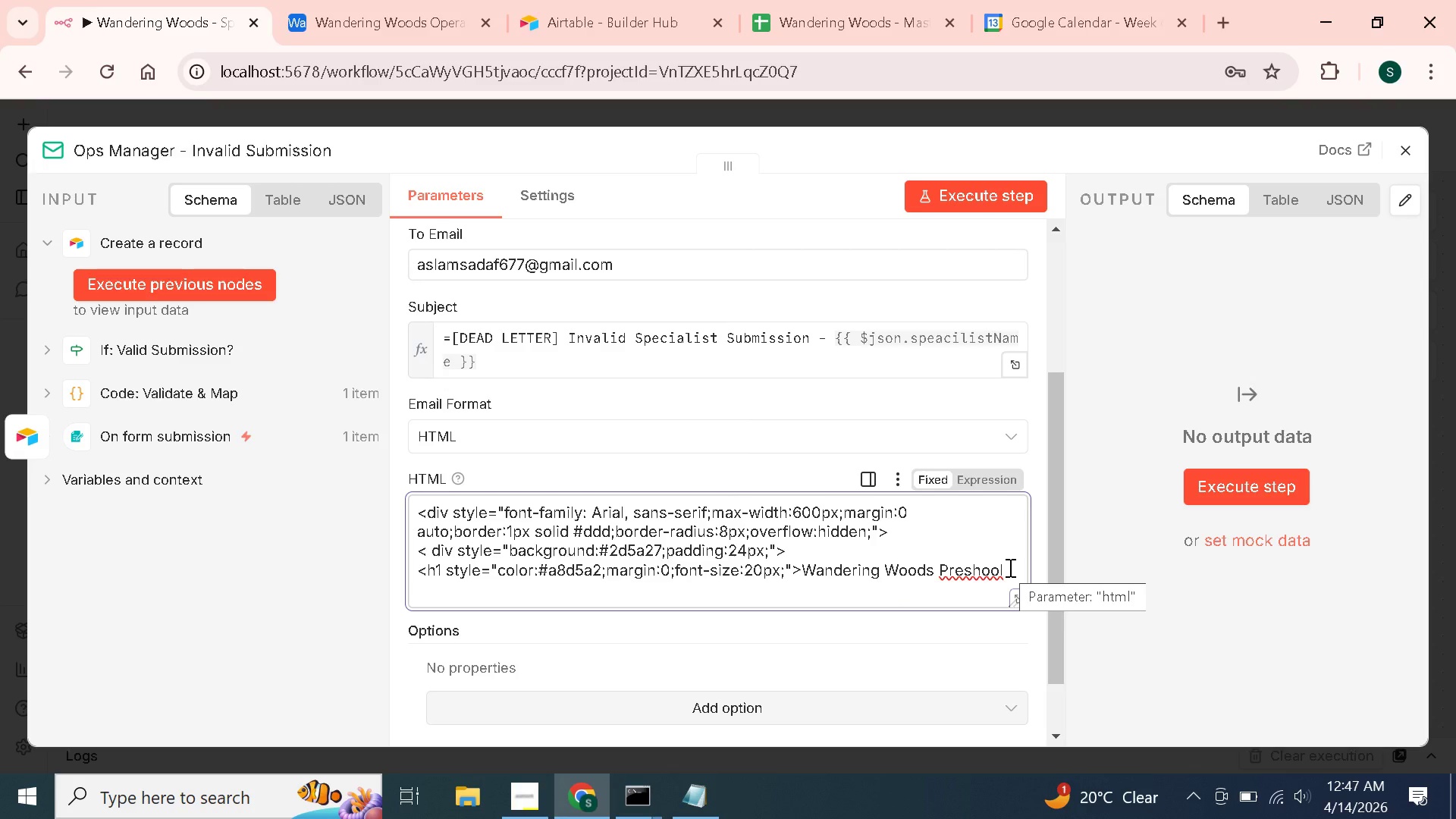 
wait(10.48)
 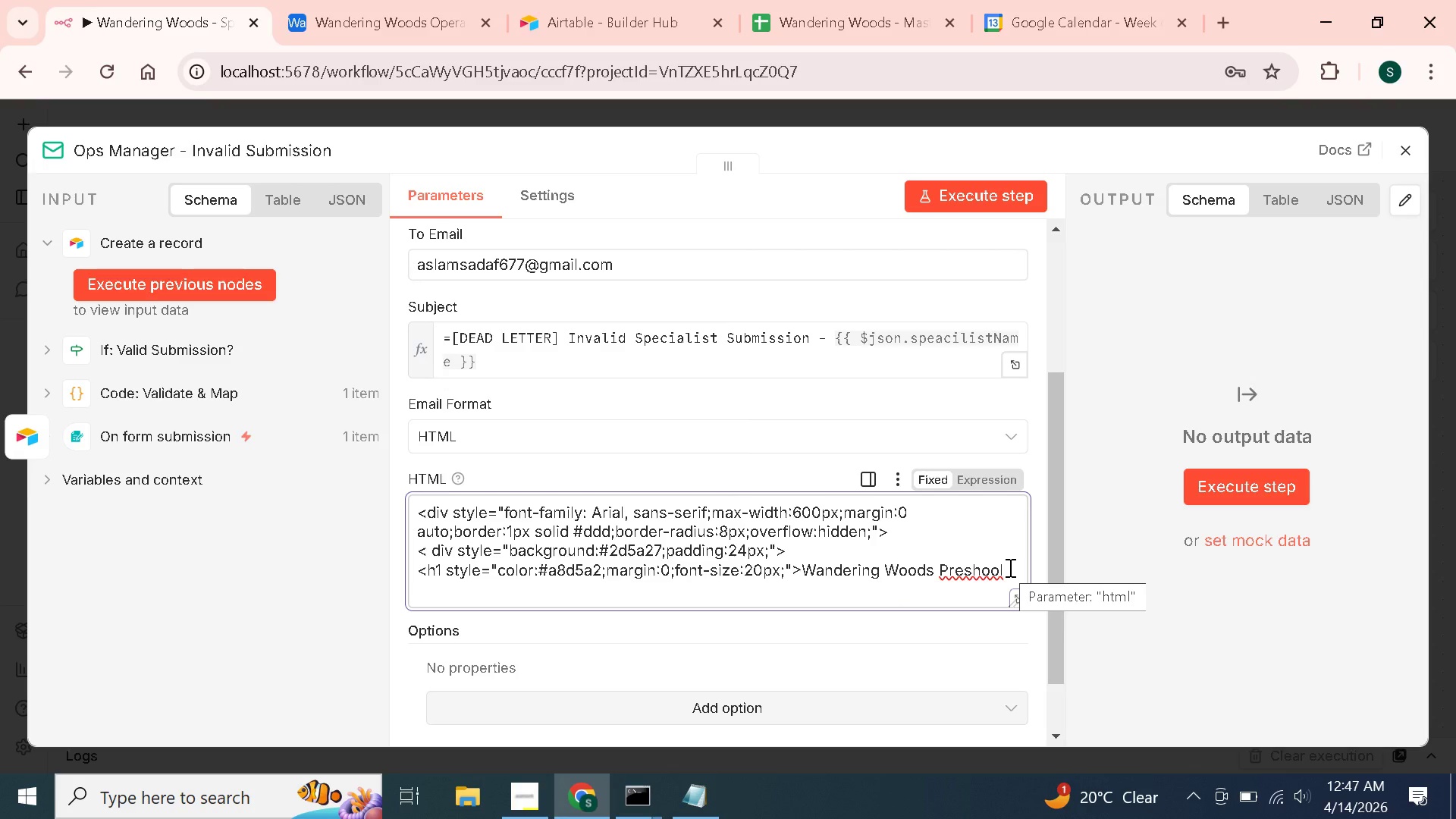 
left_click([686, 631])
 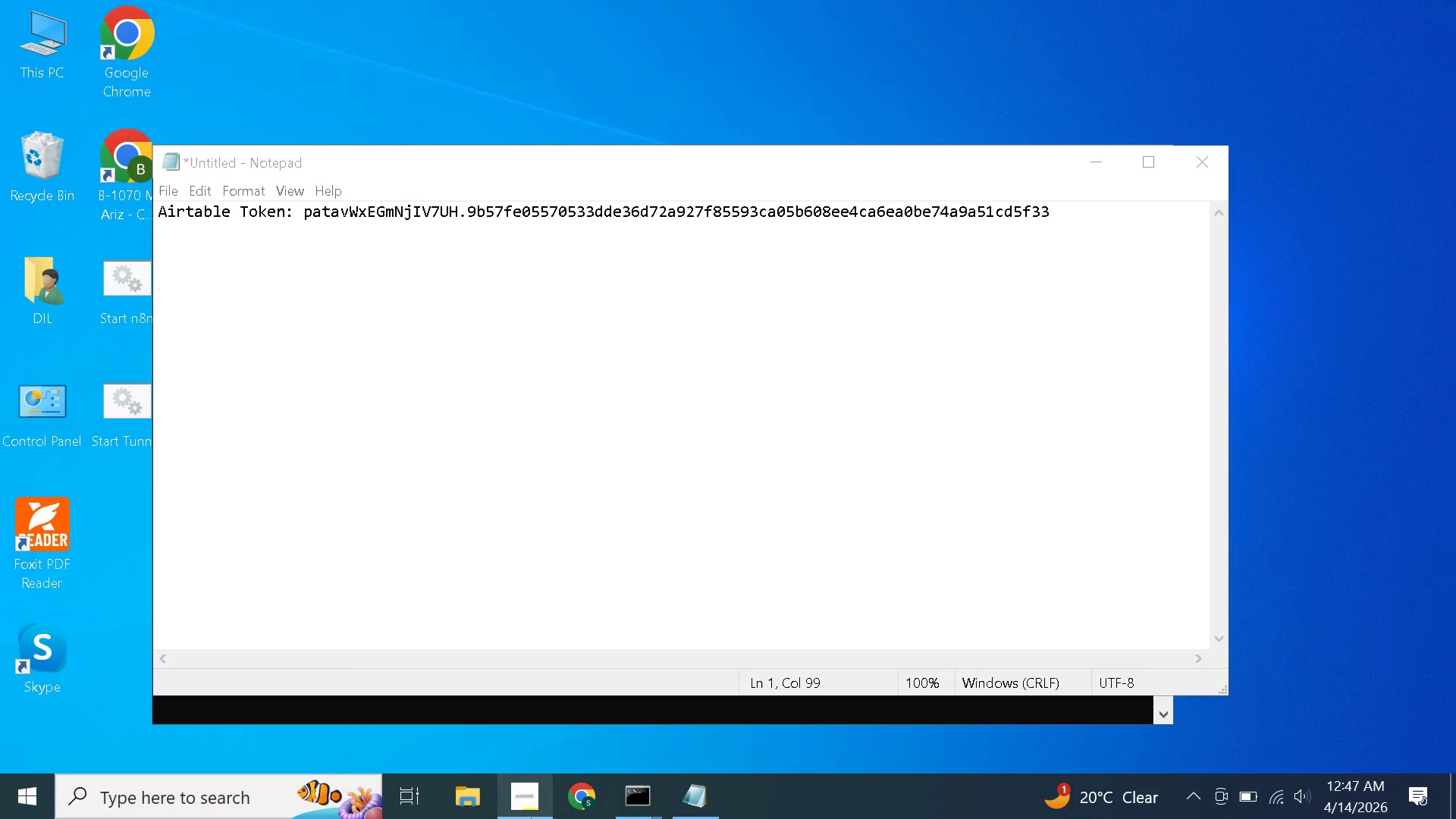 
left_click([580, 805])
 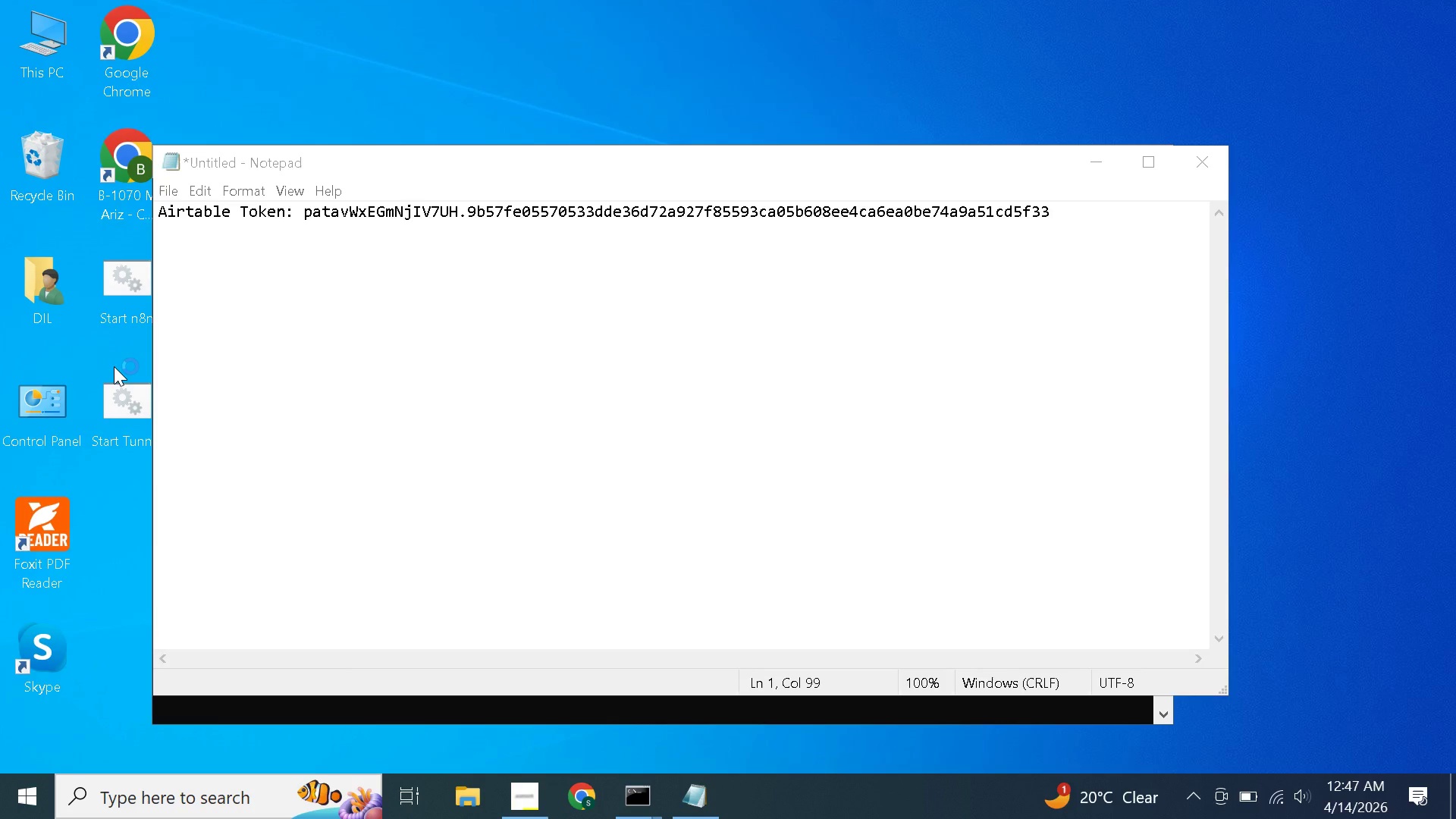 
left_click([513, 810])